 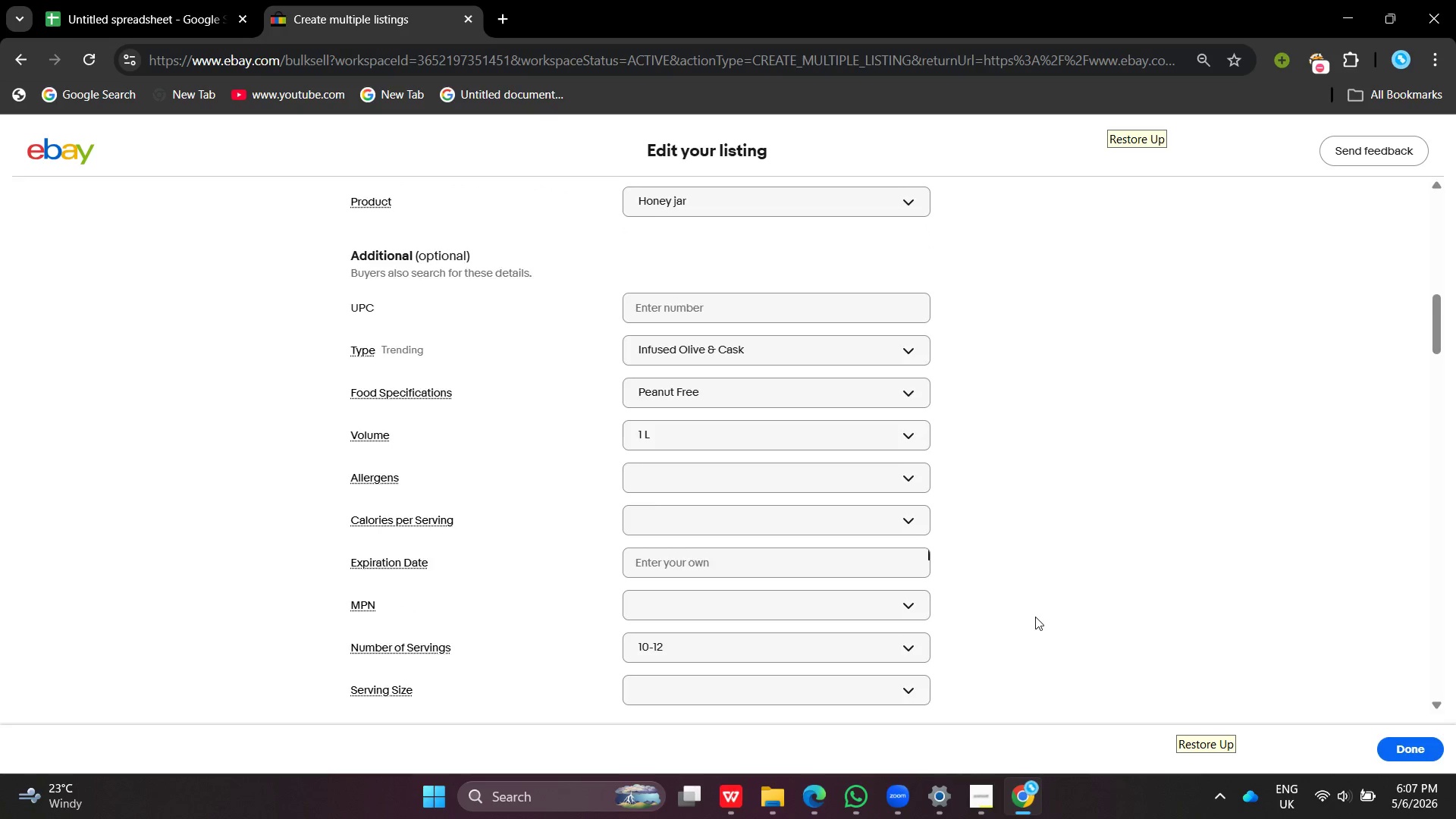 
left_click([999, 585])
 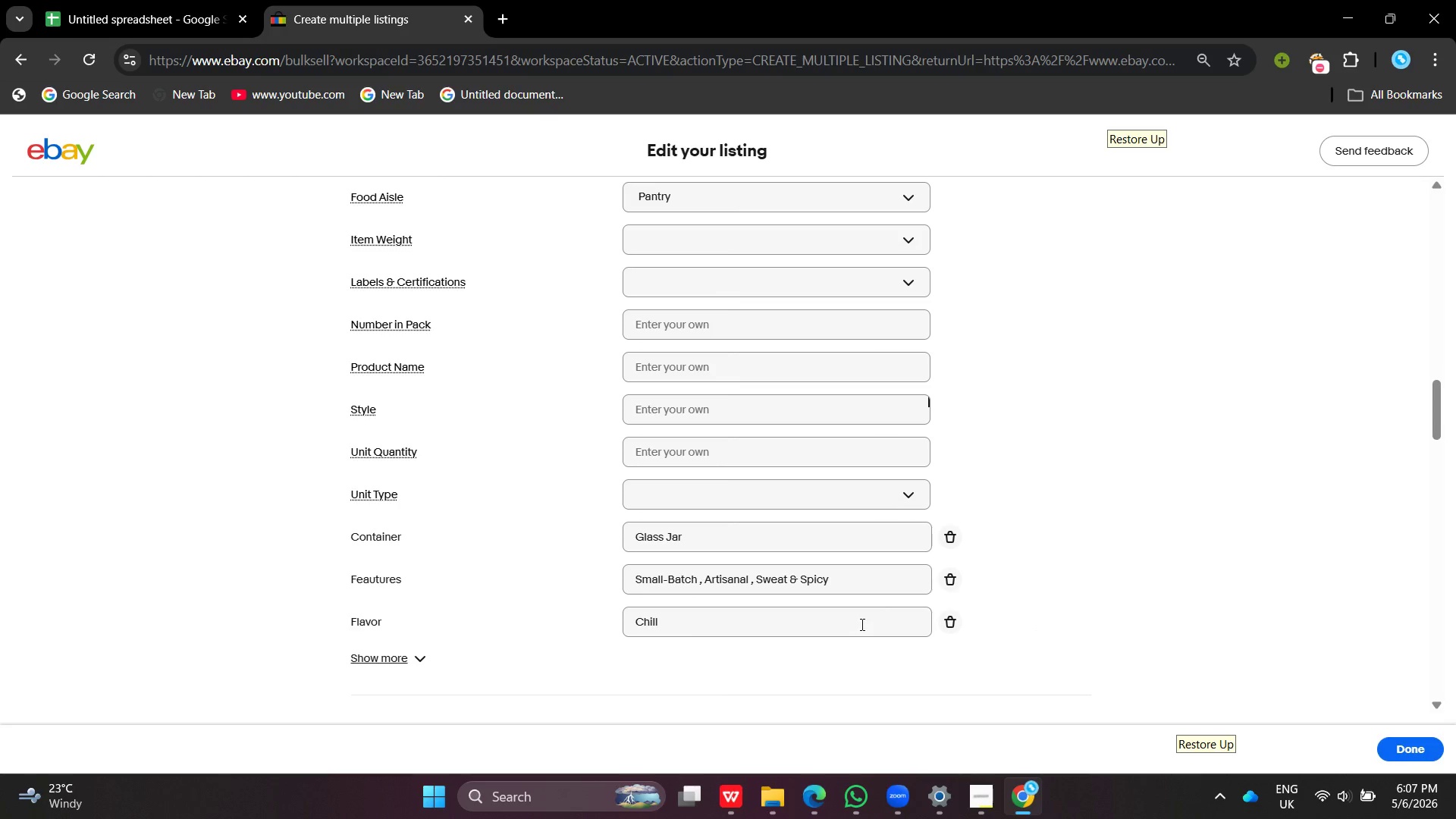 
left_click([861, 624])
 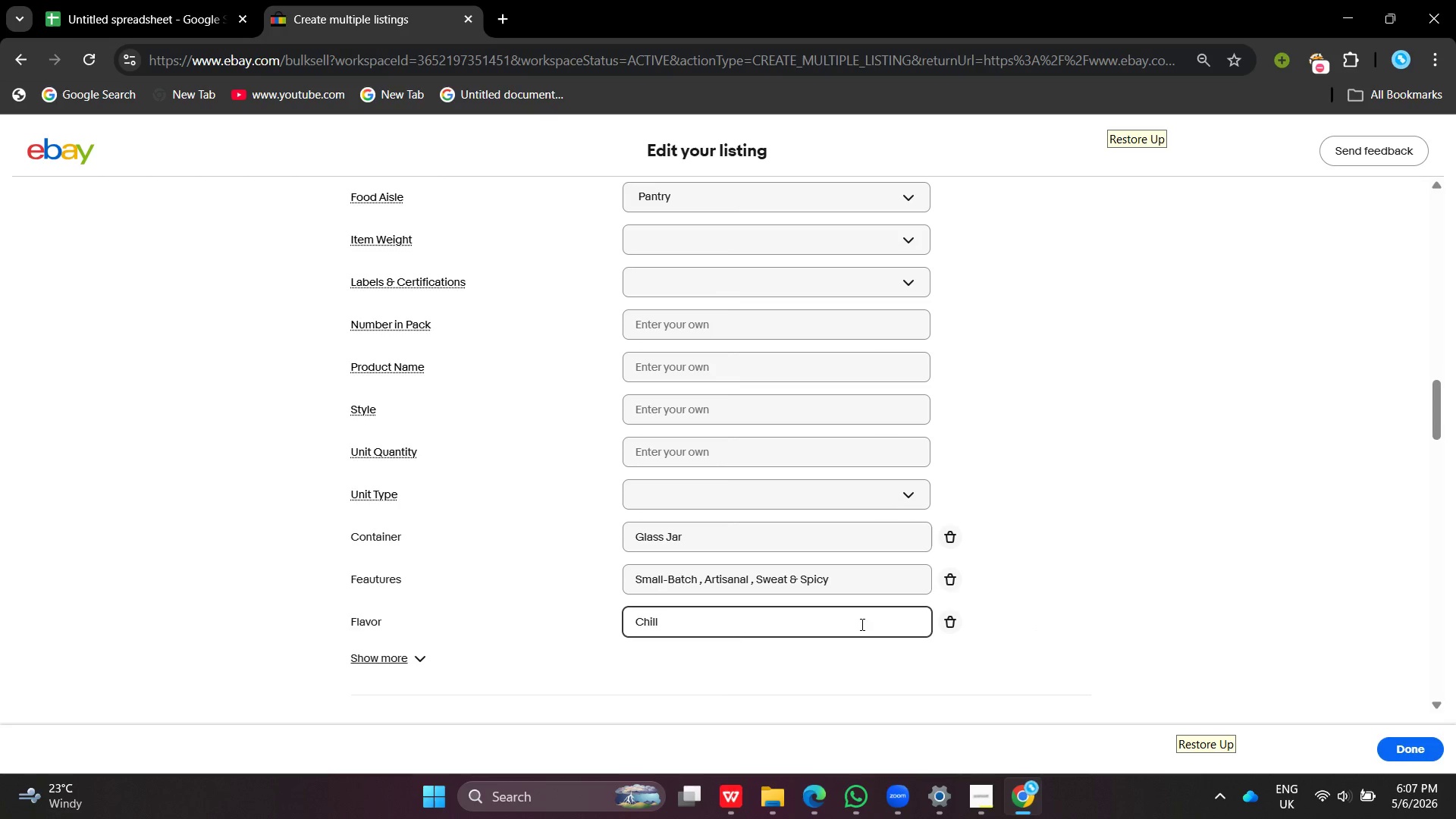 
key(Backspace)
 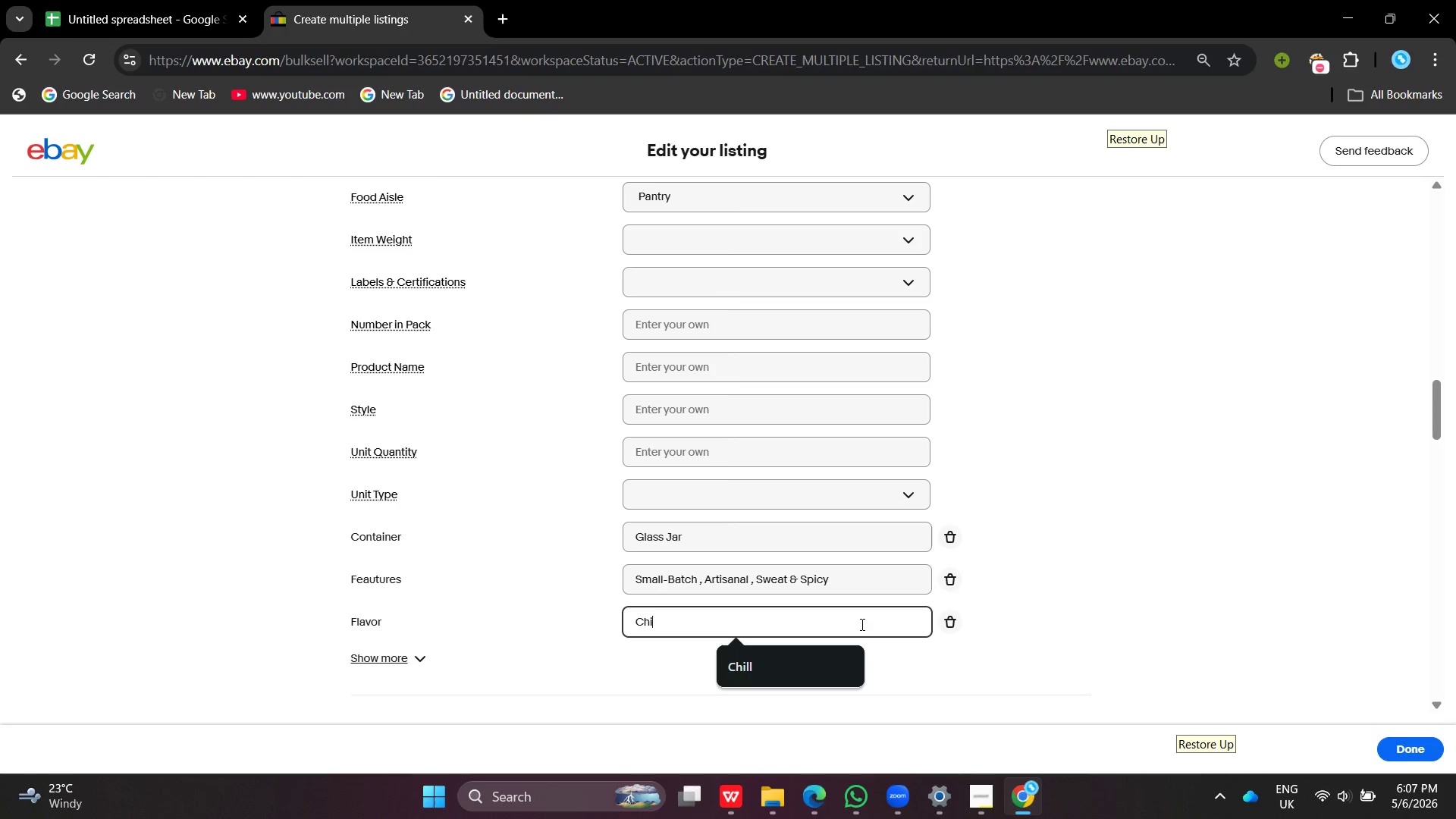 
key(Backspace)
 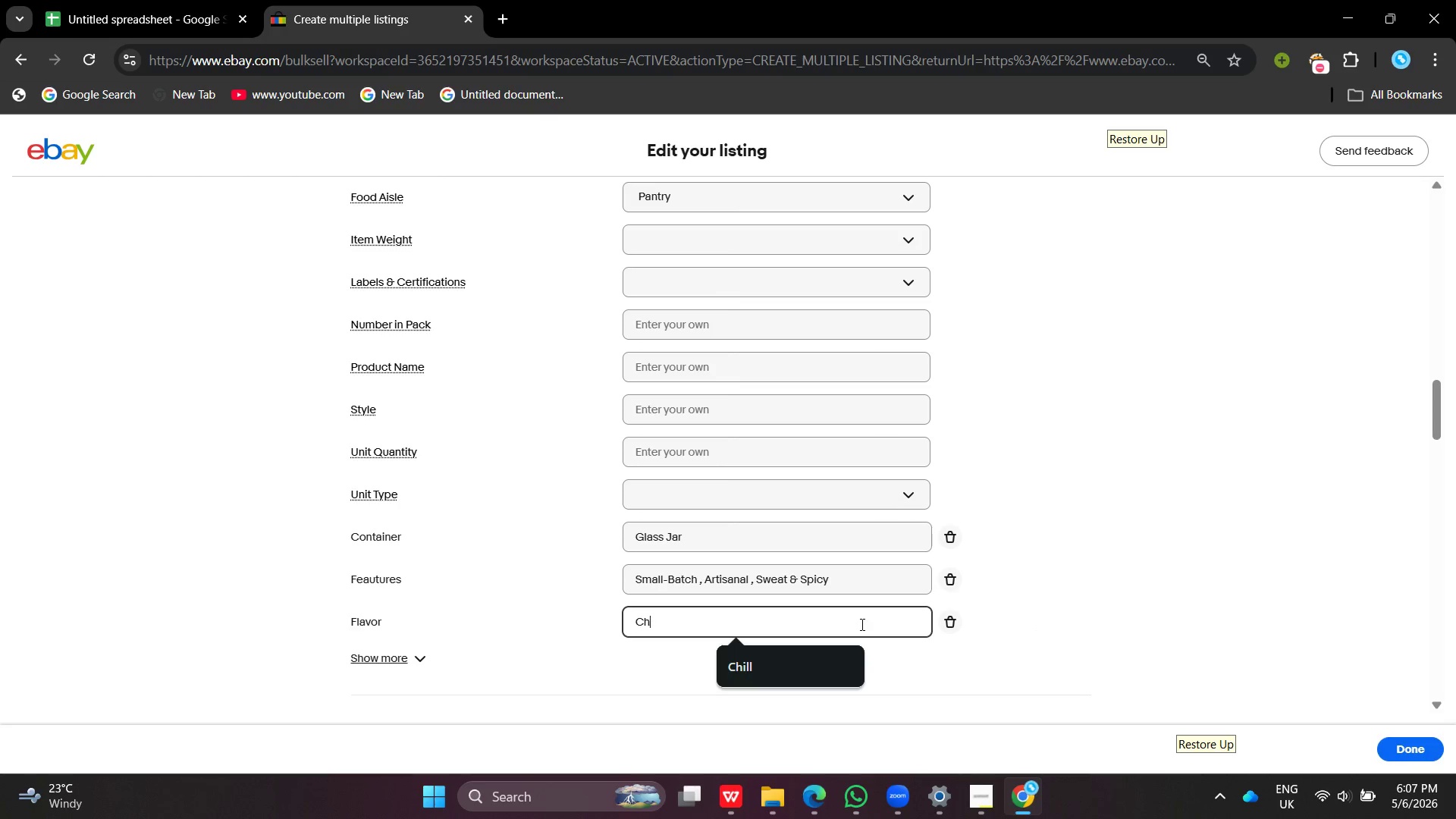 
key(Backspace)
 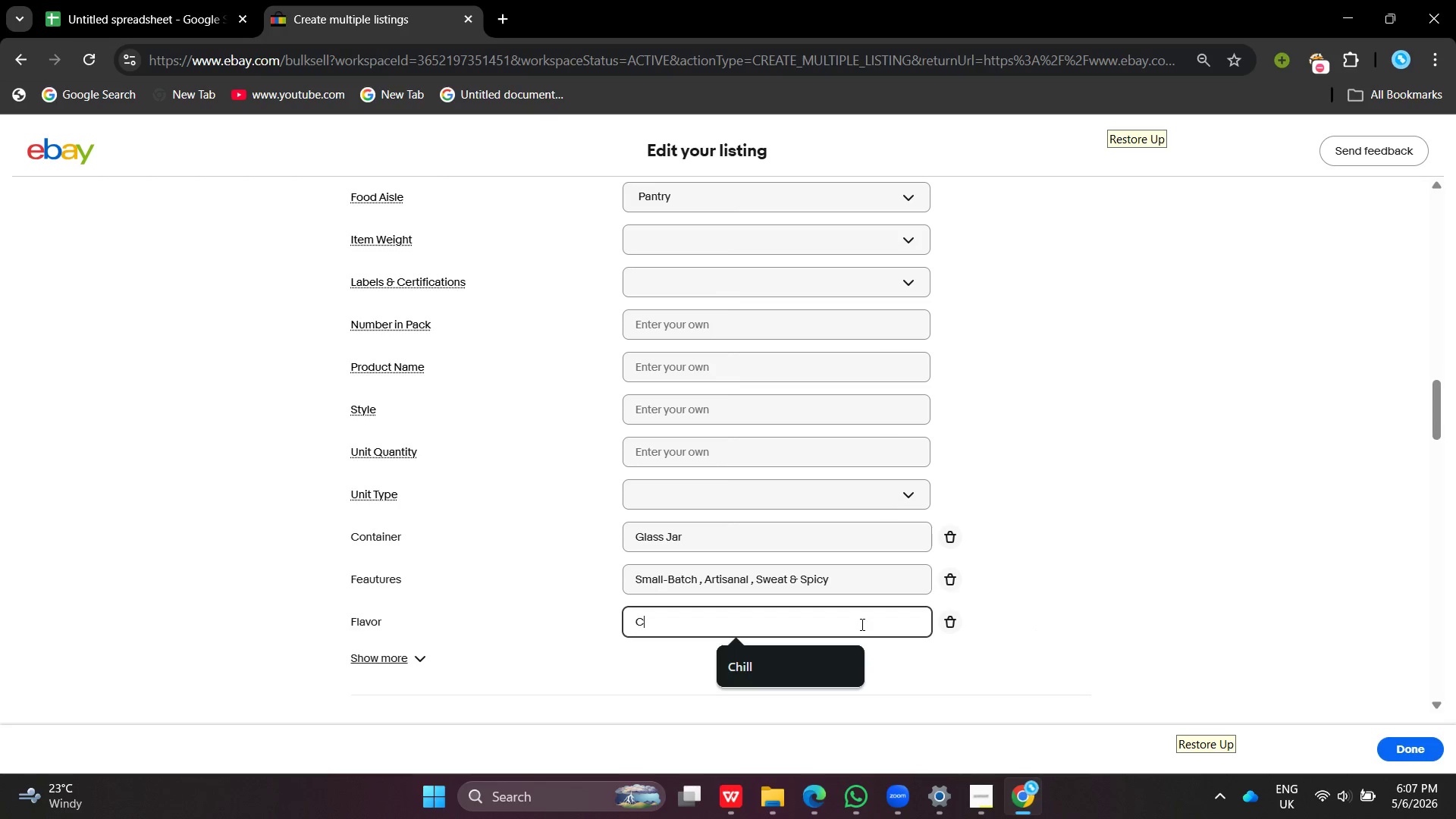 
key(Backspace)
 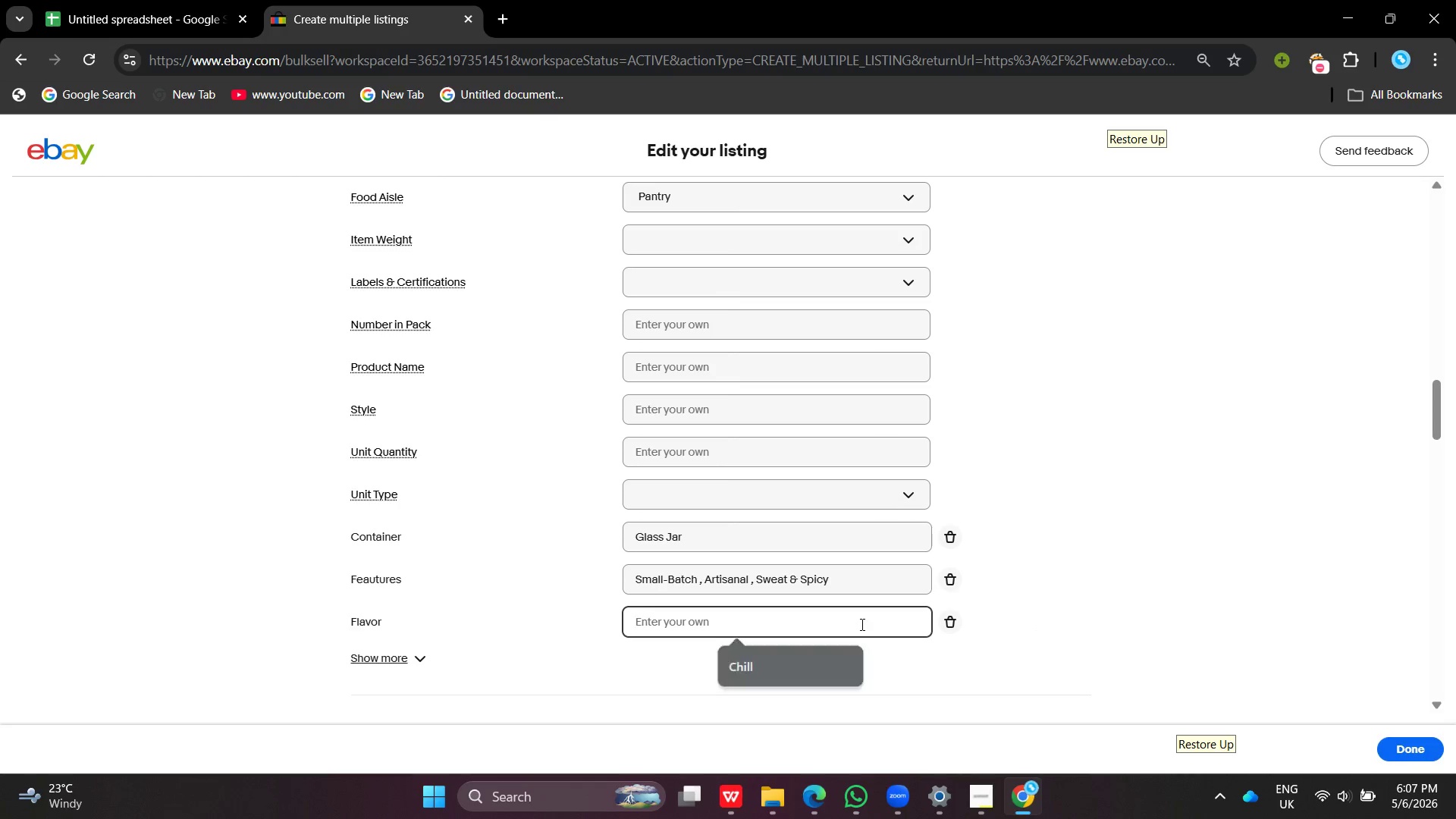 
key(Backspace)
 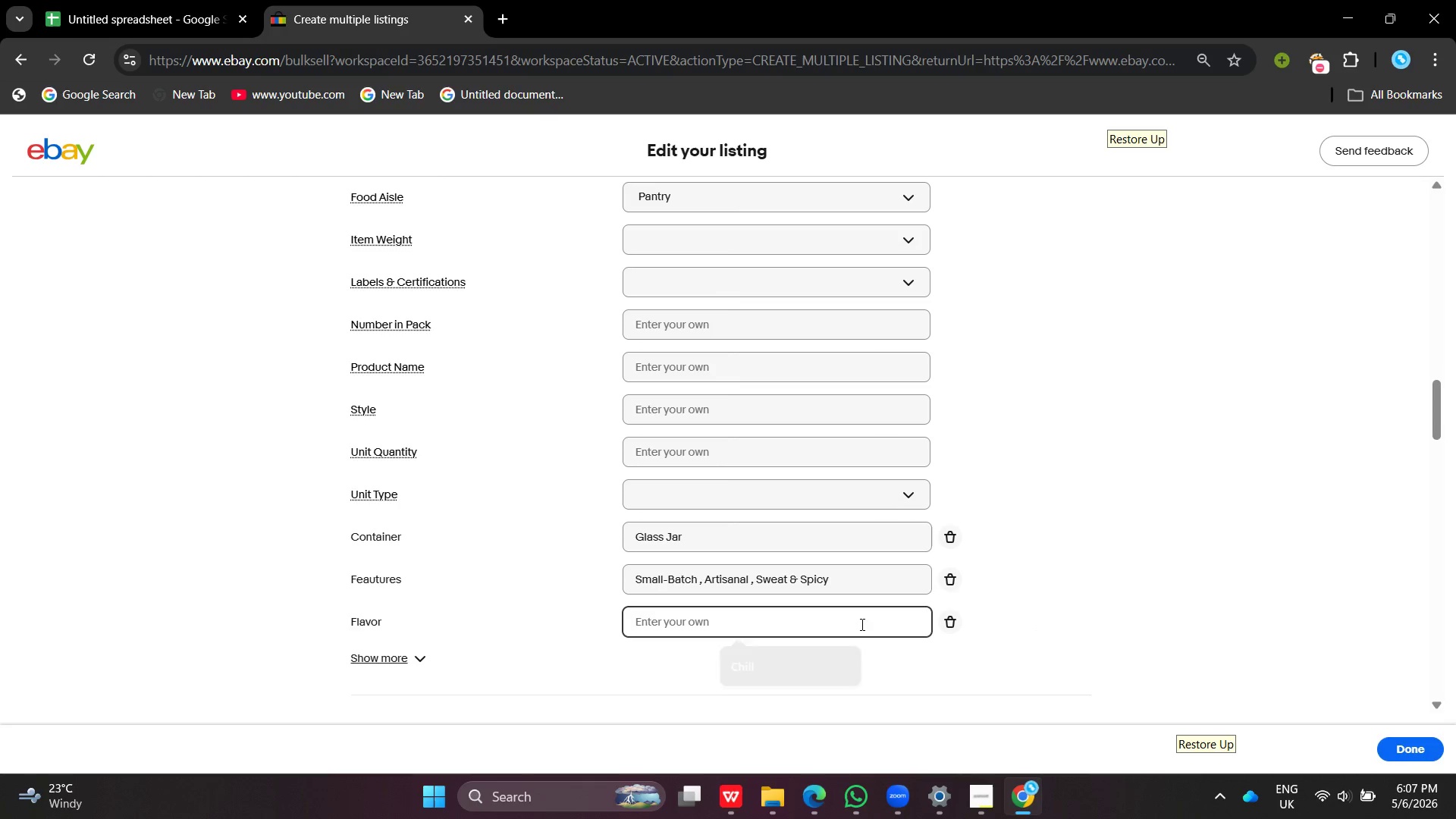 
key(Backspace)
 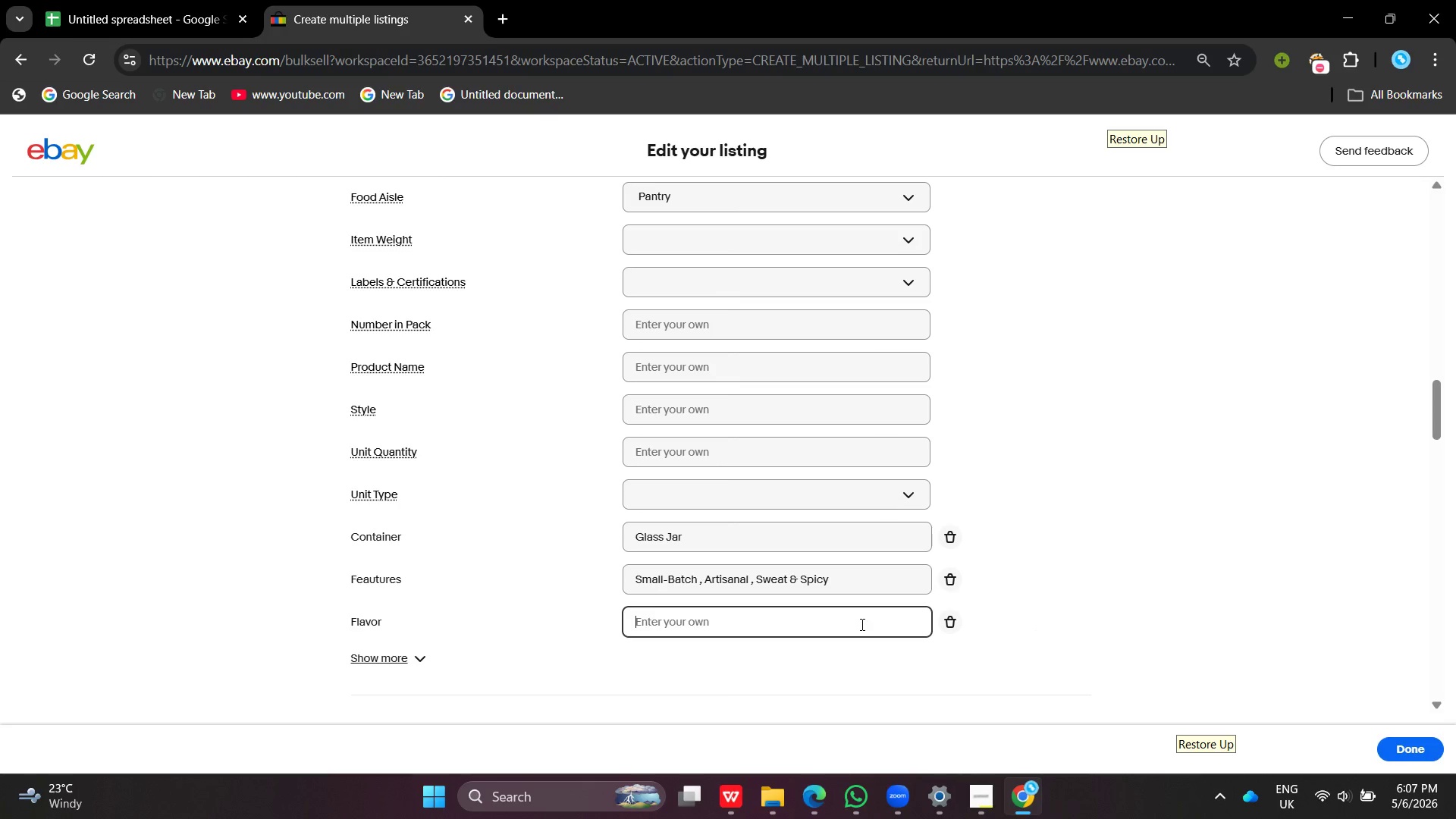 
key(Shift+ShiftLeft)
 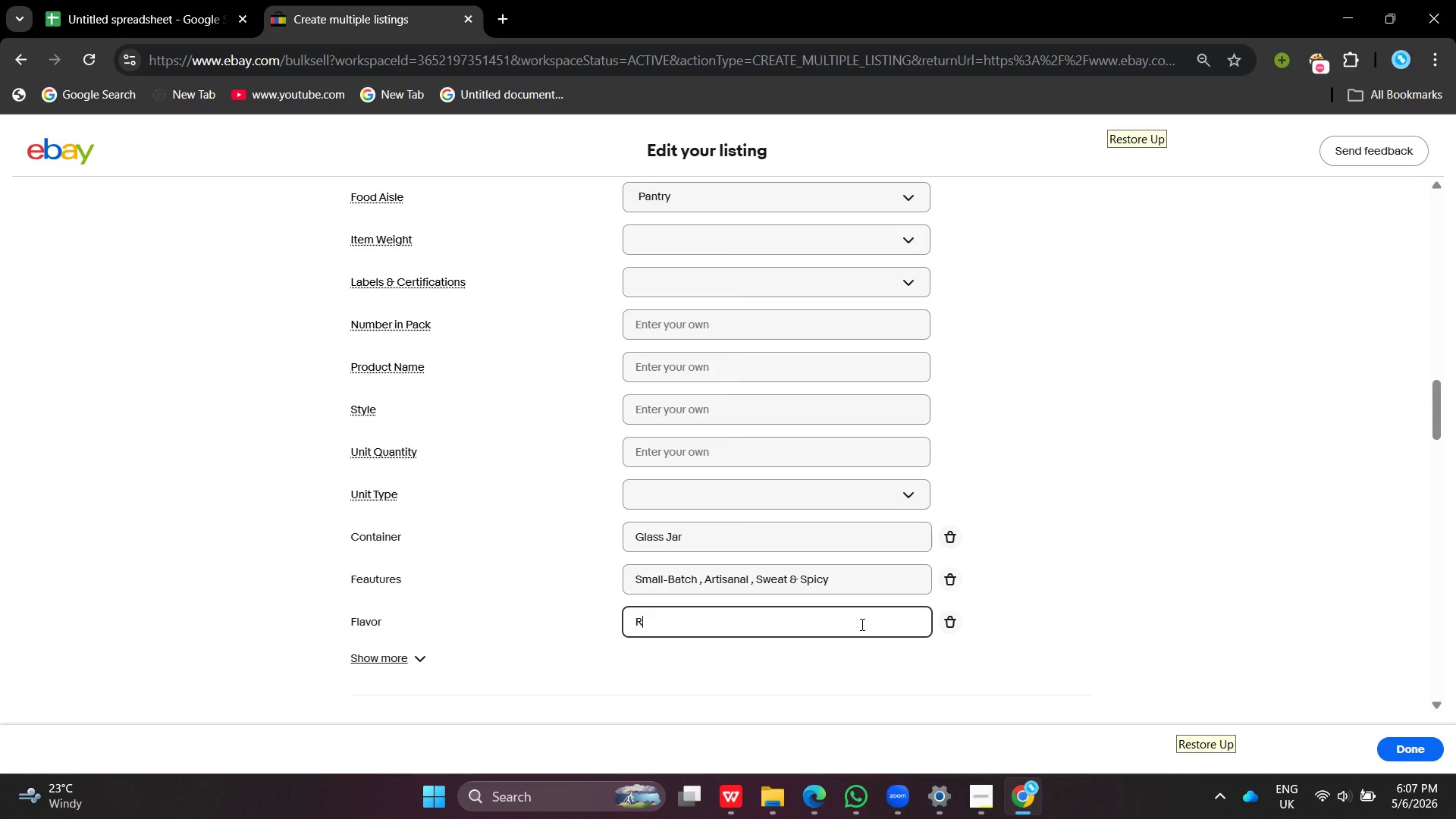 
key(Shift+R)
 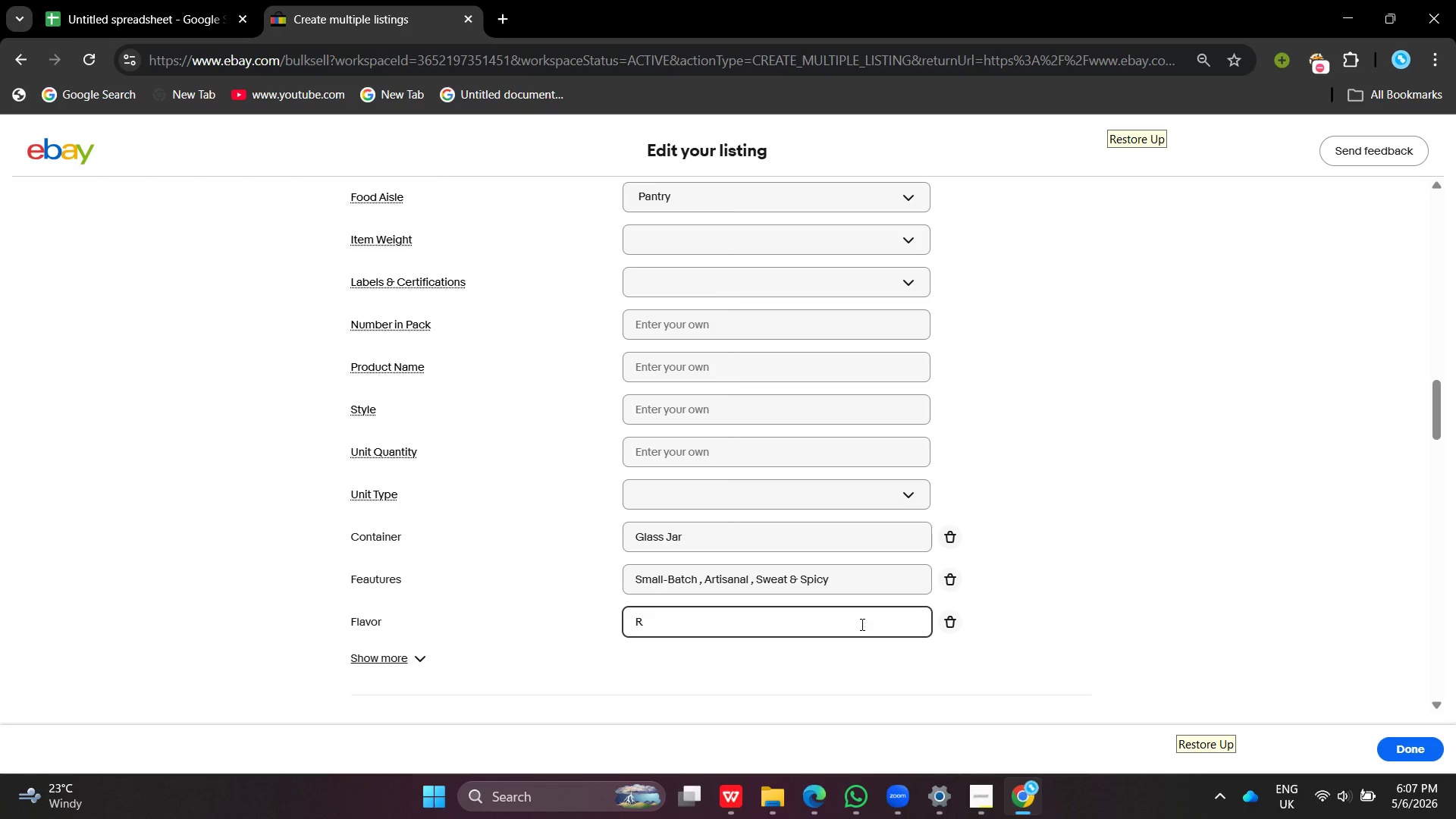 
type(osemary)
 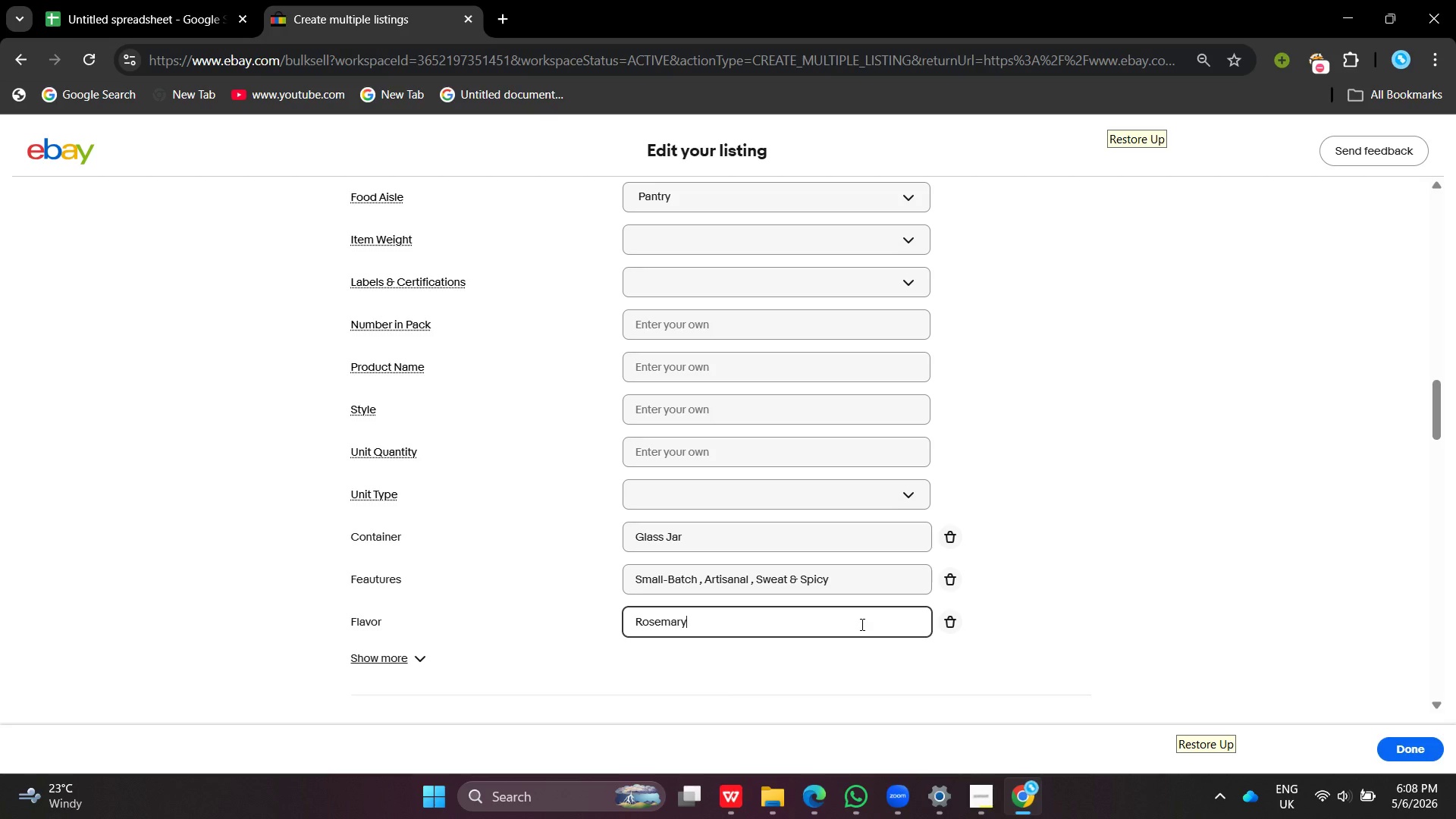 
key(Enter)
 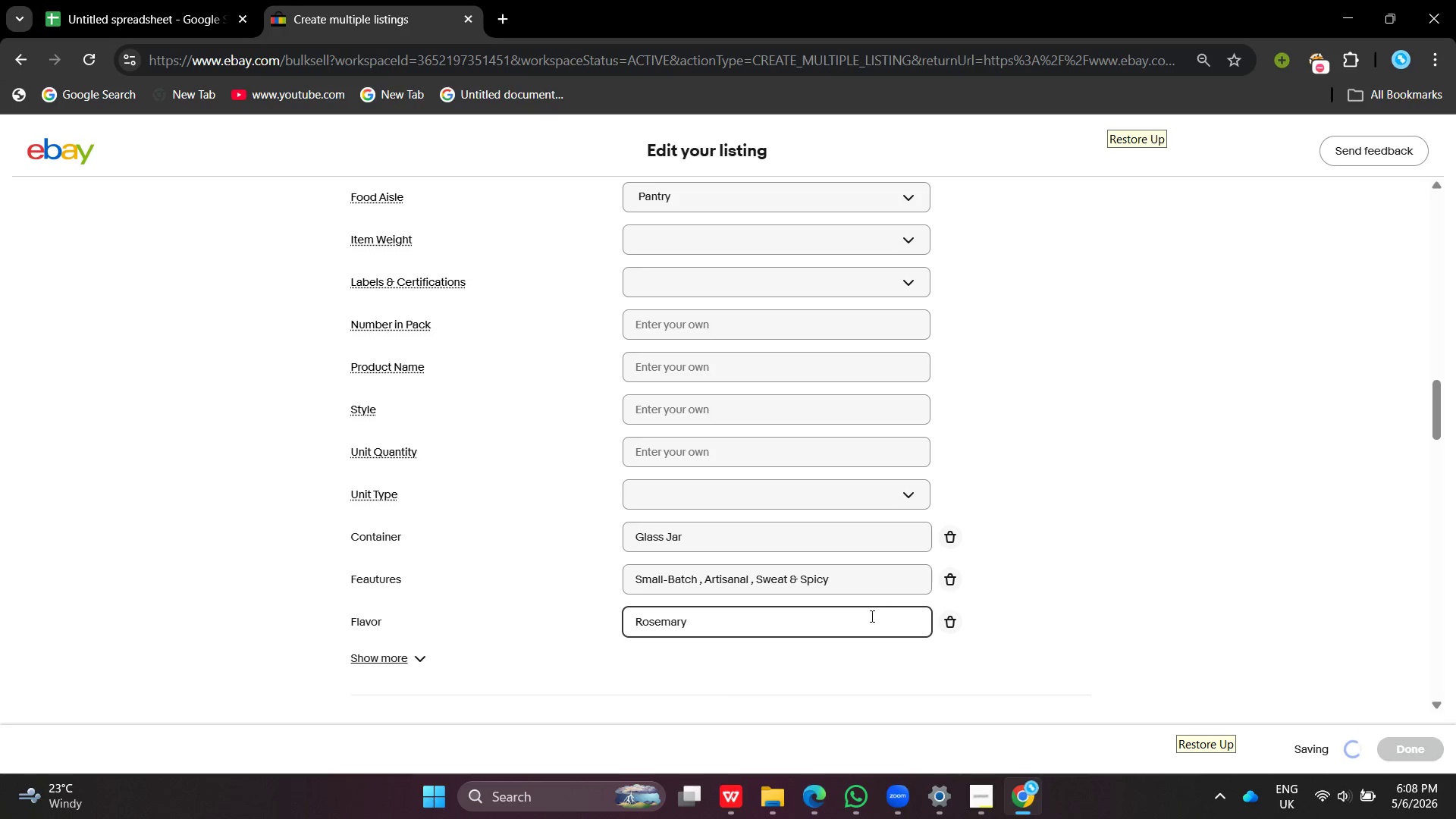 
left_click_drag(start_coordinate=[893, 579], to_coordinate=[541, 560])
 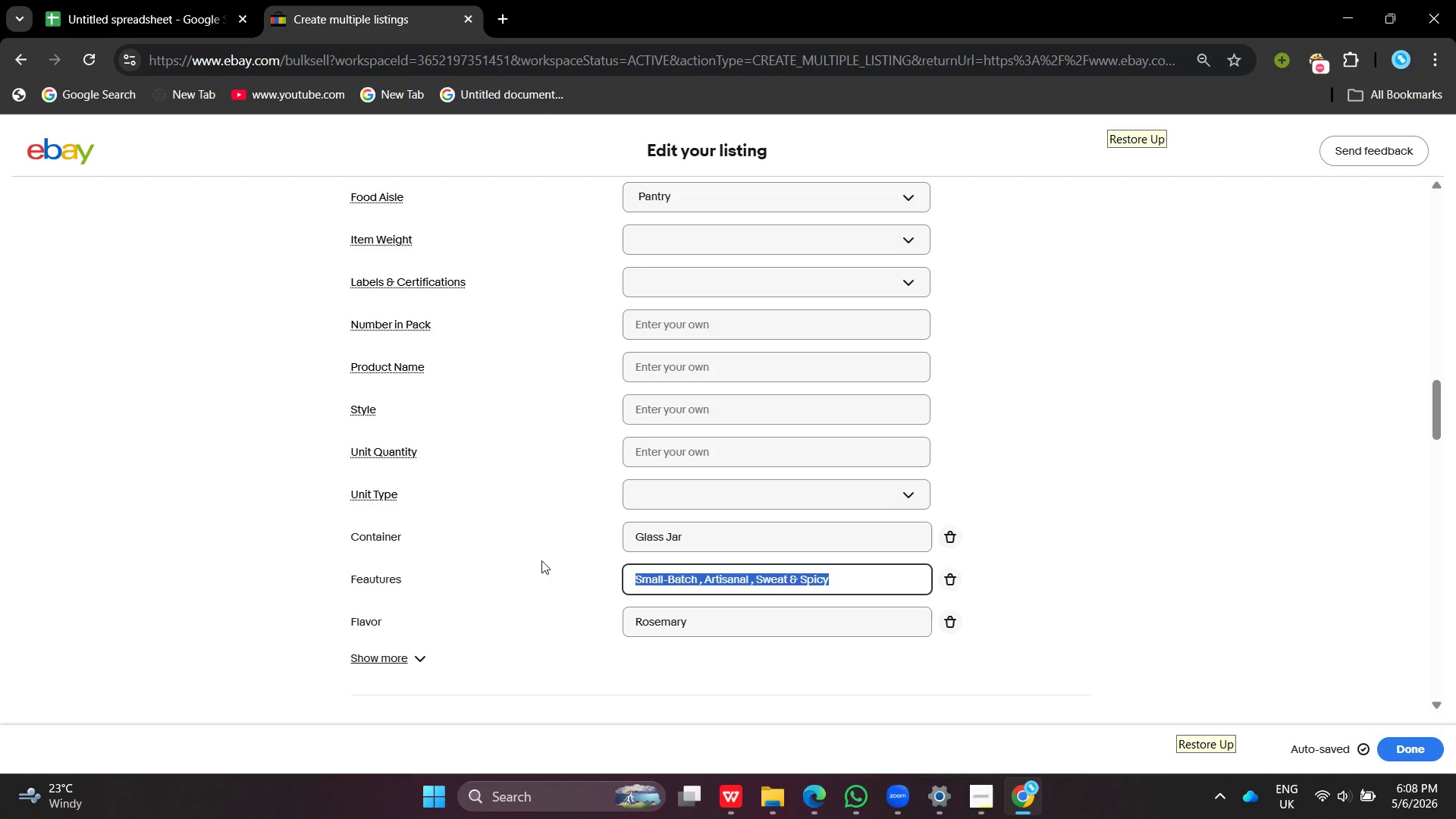 
key(Backspace)
 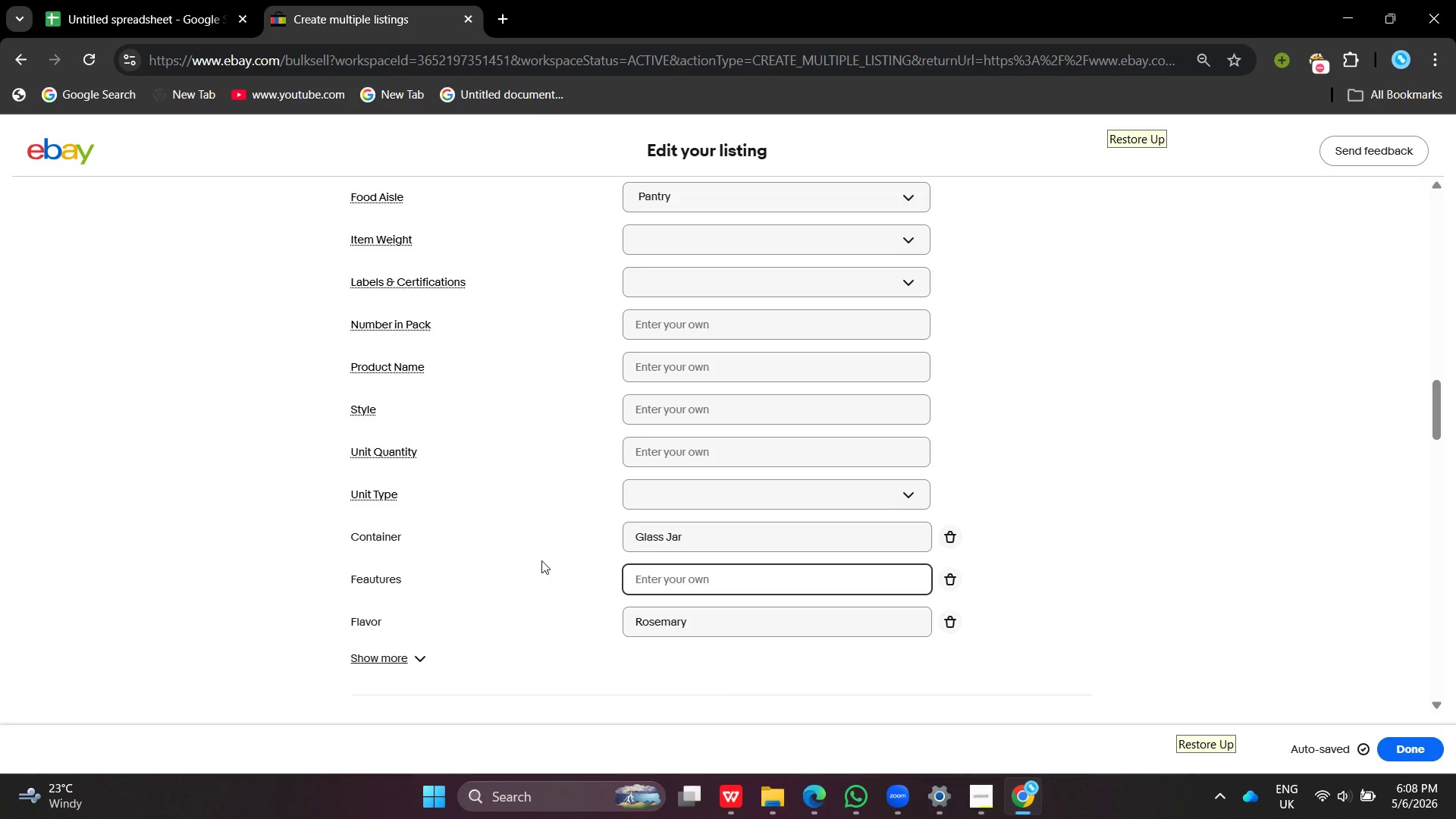 
key(Control+C)
 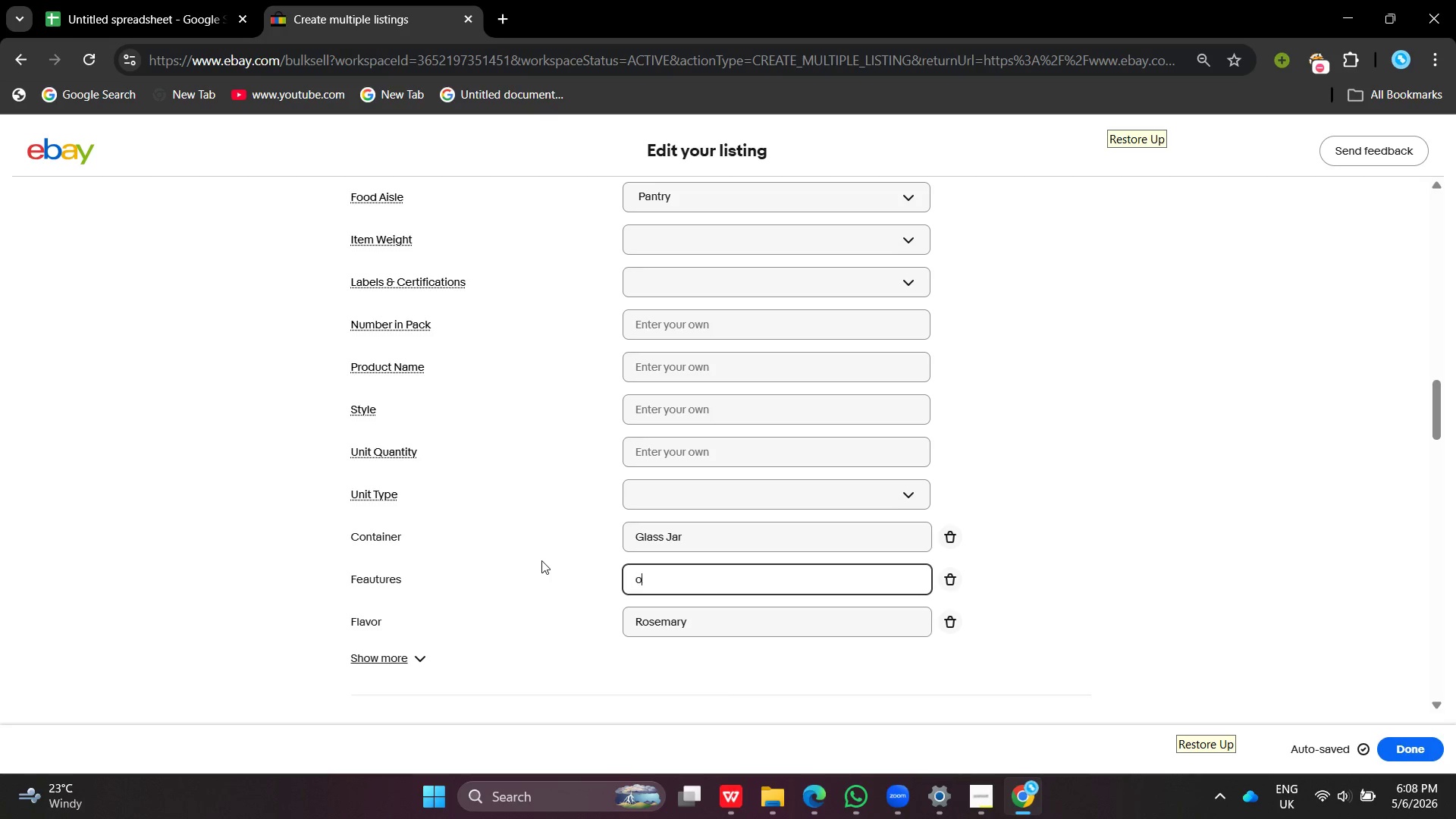 
type(old )
key(Backspace)
key(Backspace)
key(Backspace)
key(Backspace)
type(Cold Infused , Small-Batch)
 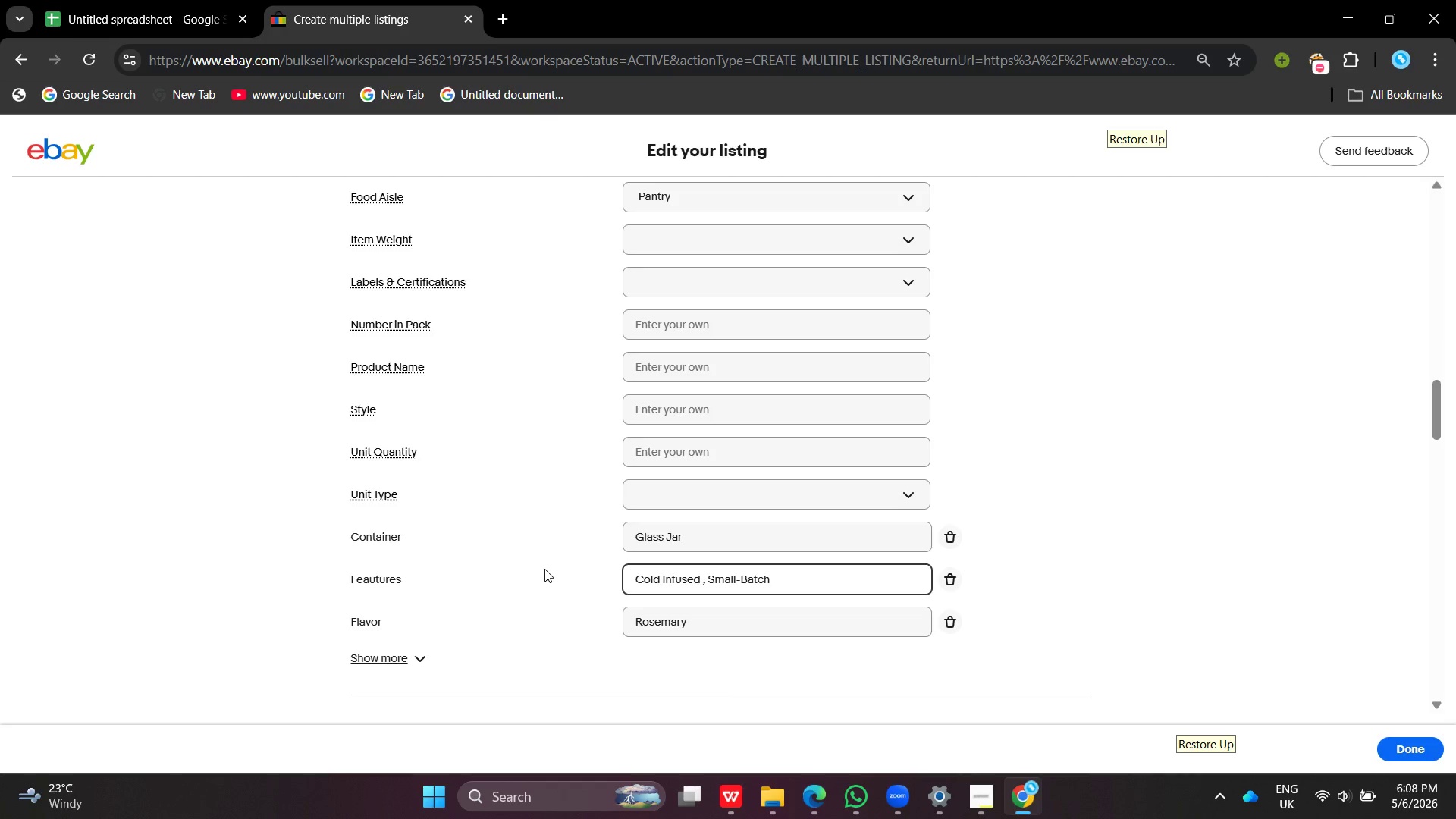 
key(Enter)
 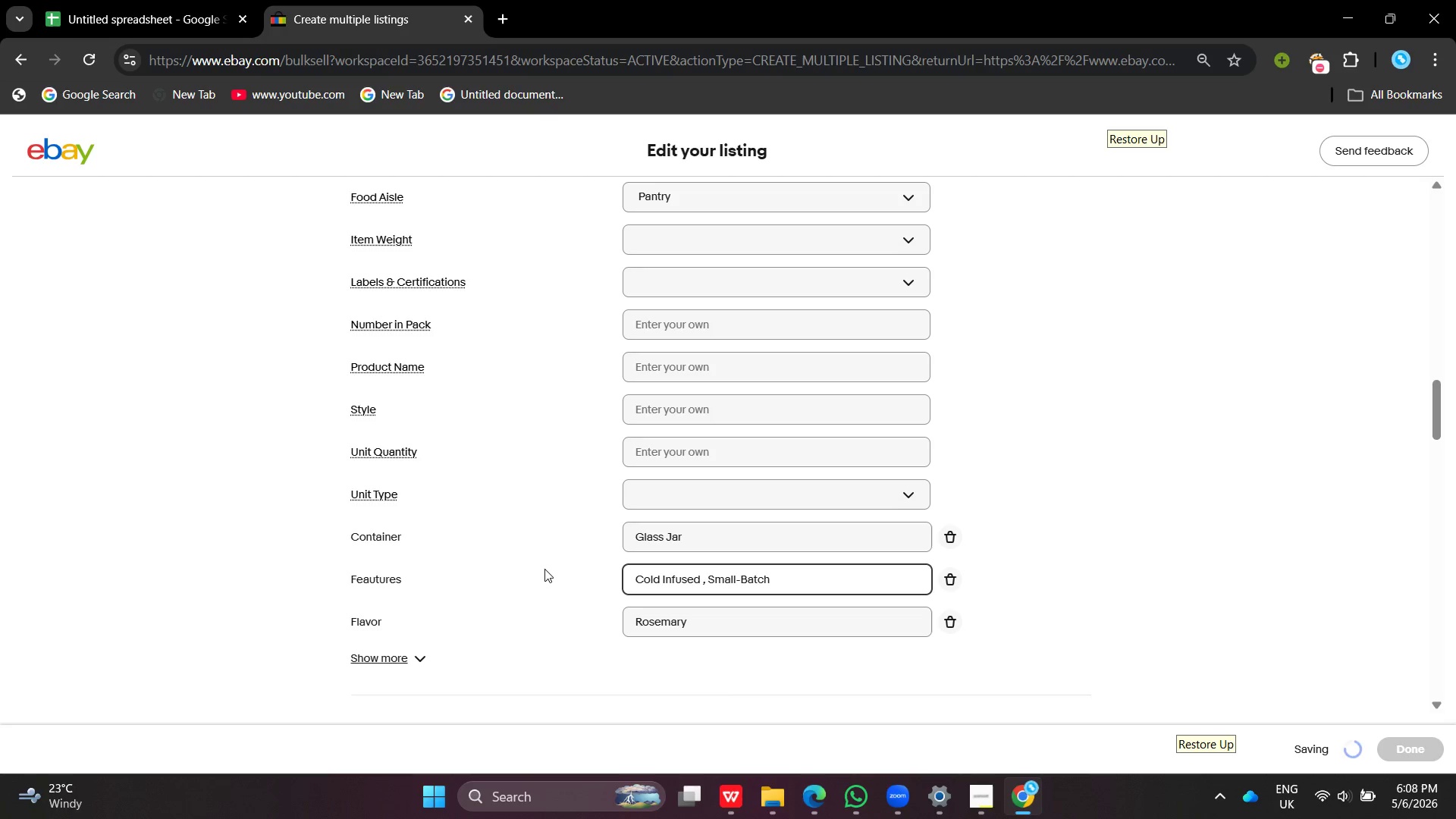 
wait(8.52)
 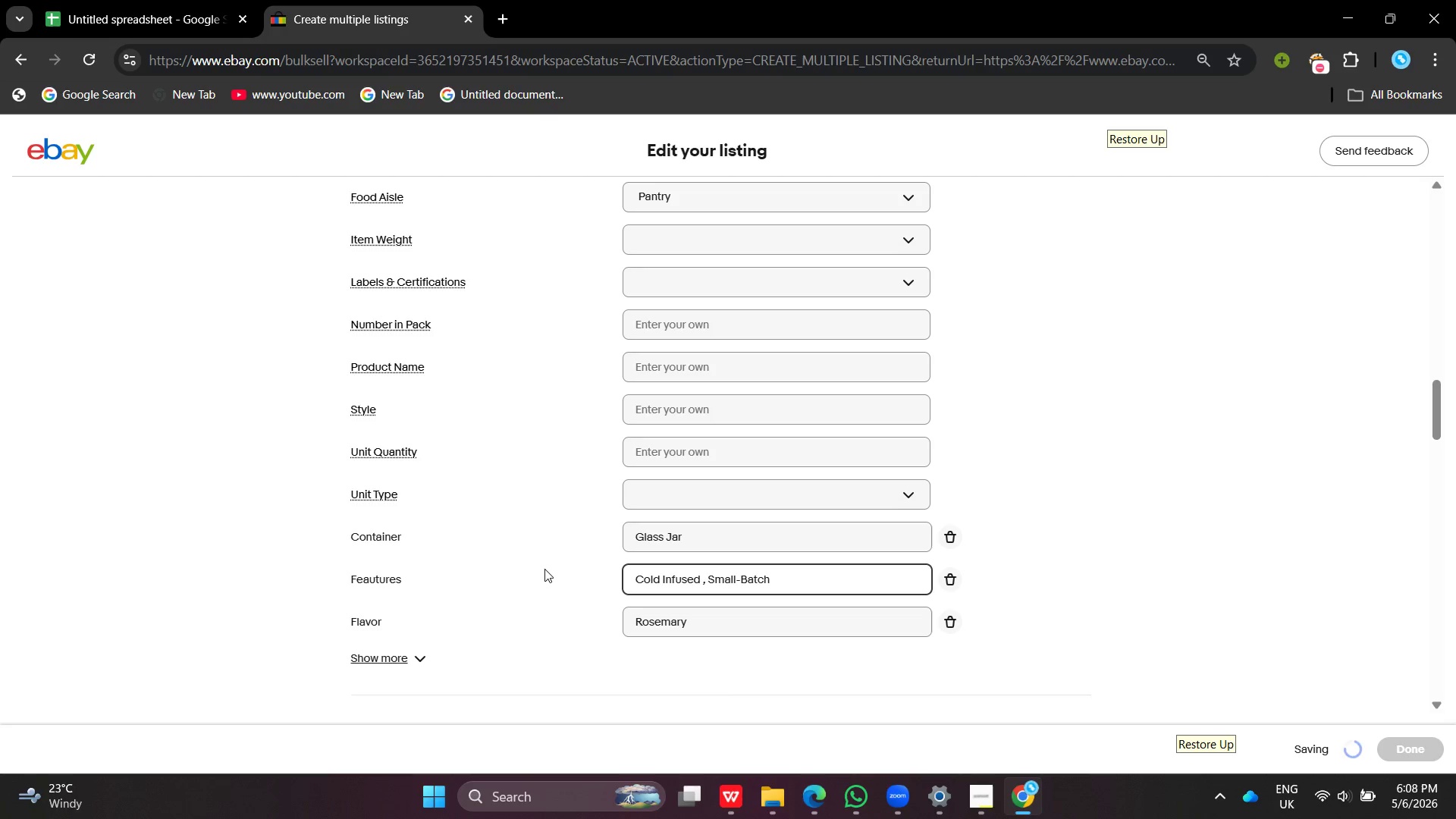 
left_click([708, 310])
 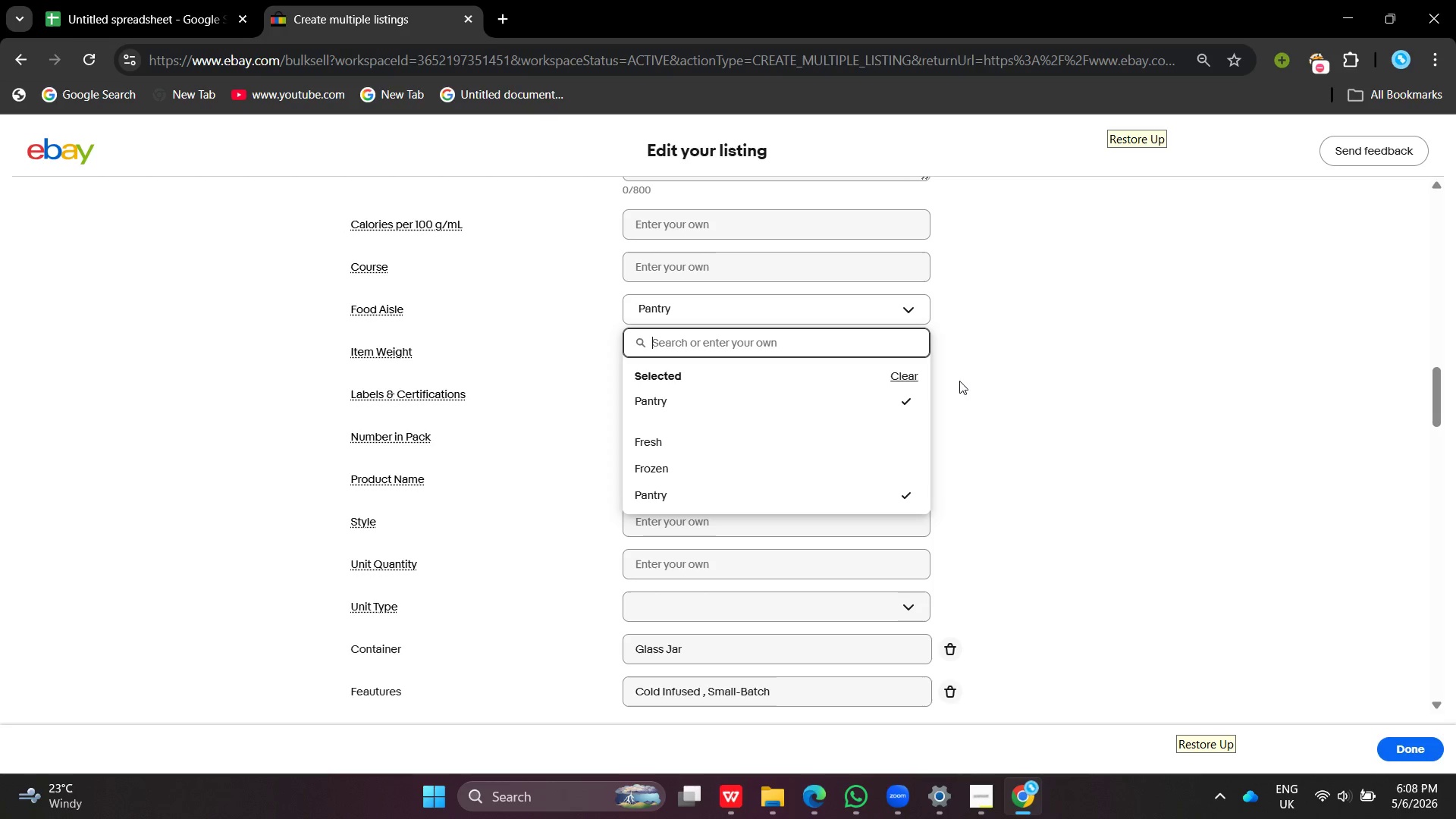 
left_click([966, 386])
 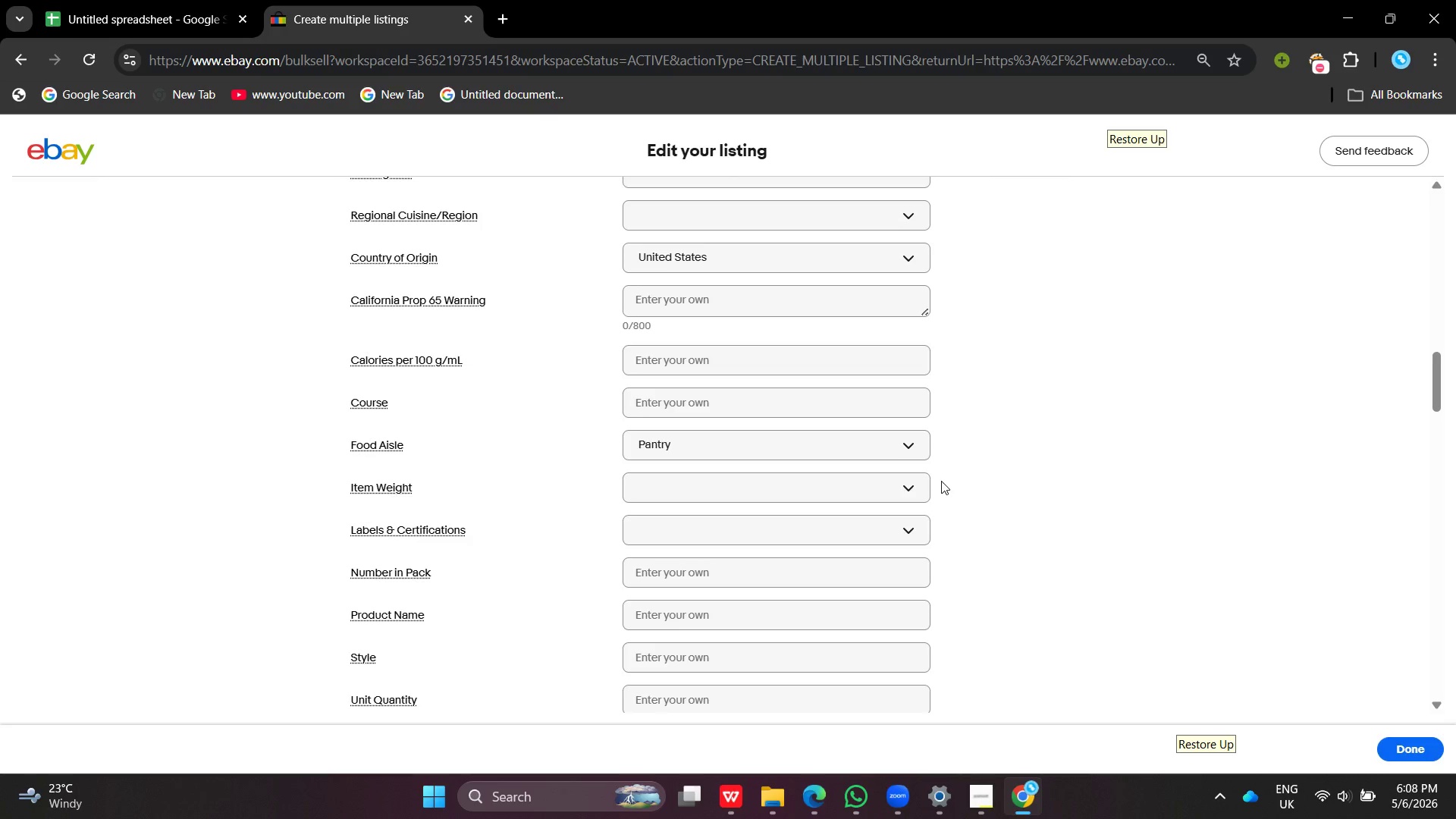 
wait(5.64)
 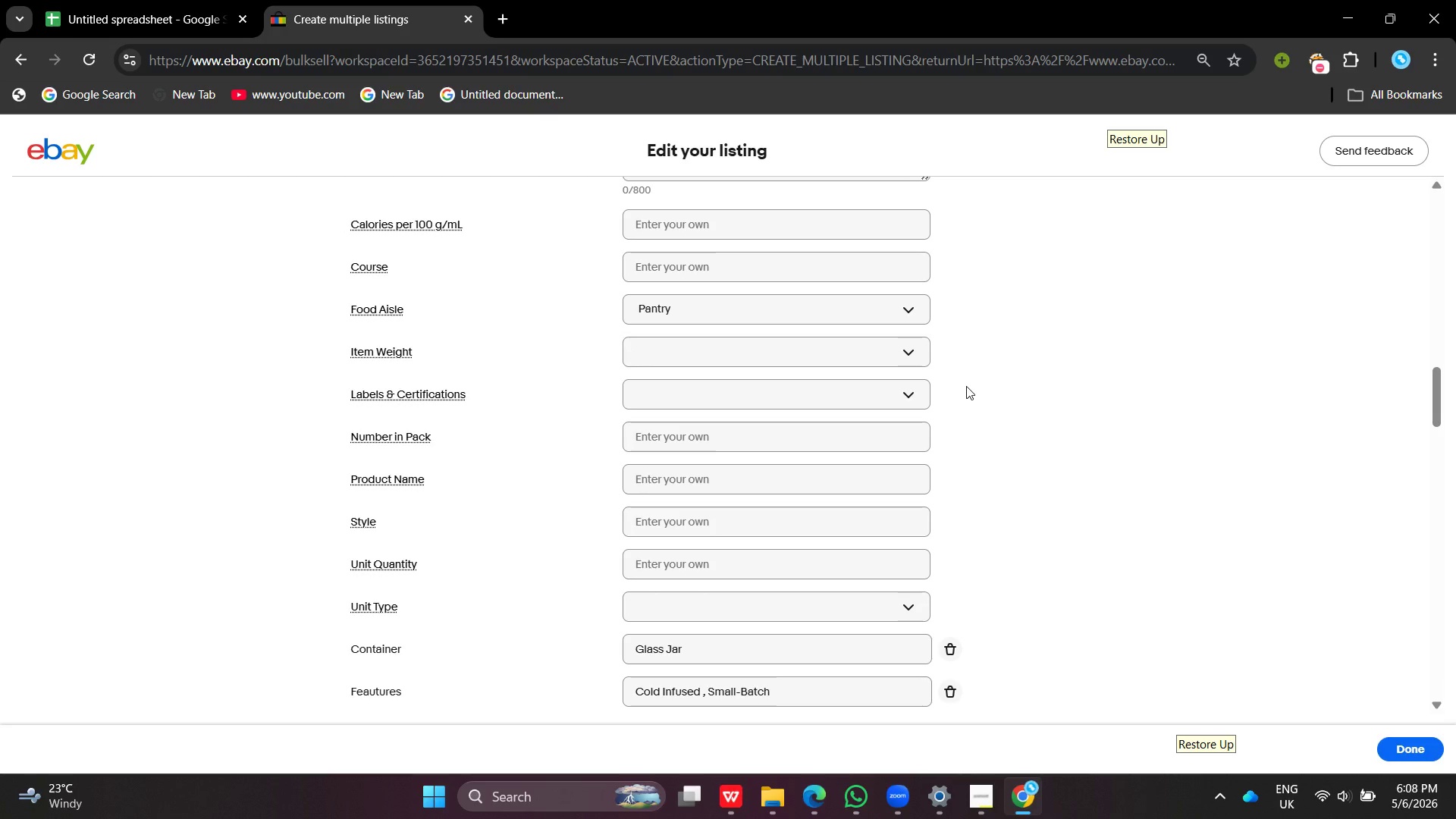 
left_click([788, 597])
 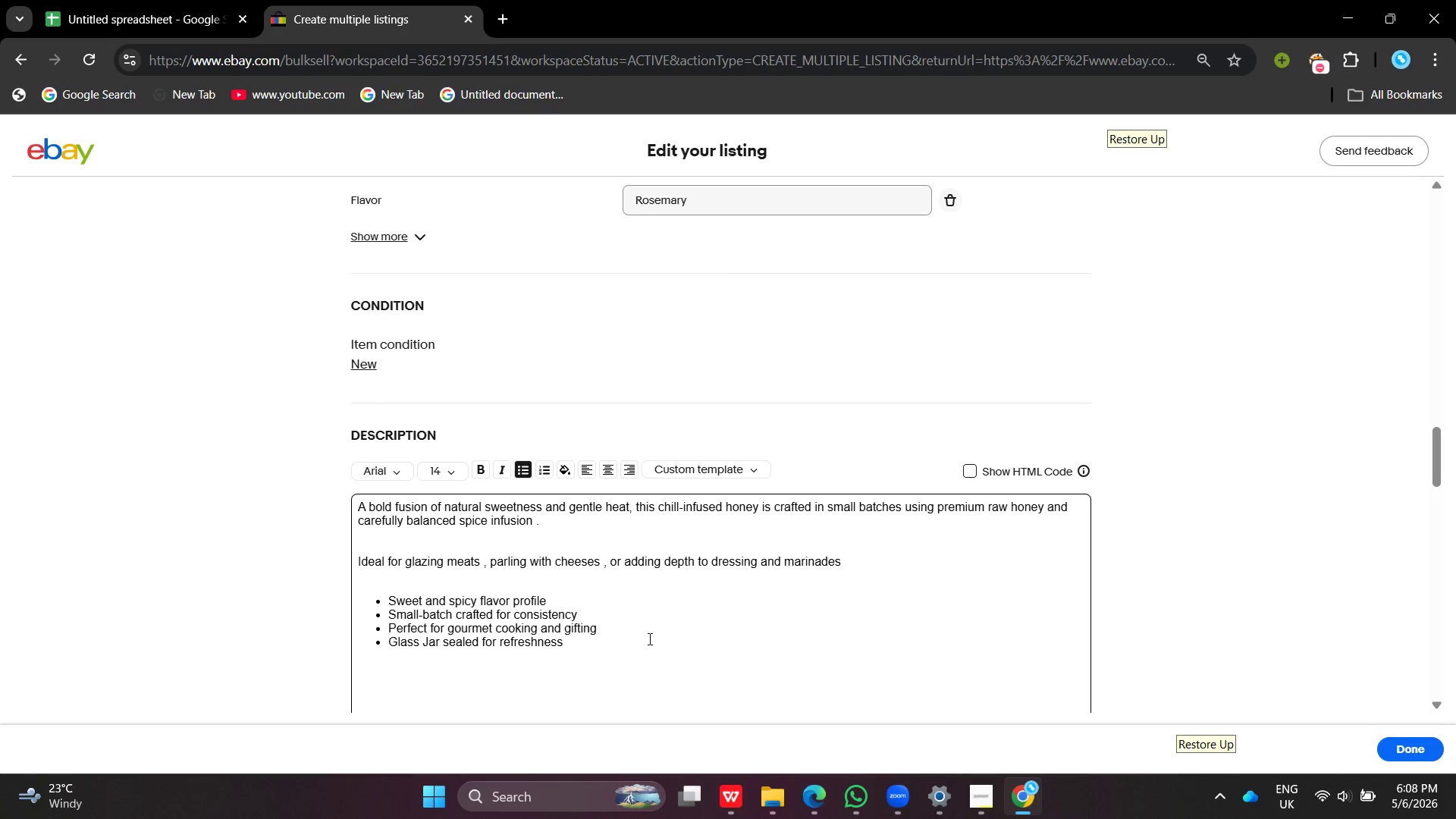 
left_click_drag(start_coordinate=[648, 639], to_coordinate=[256, 484])
 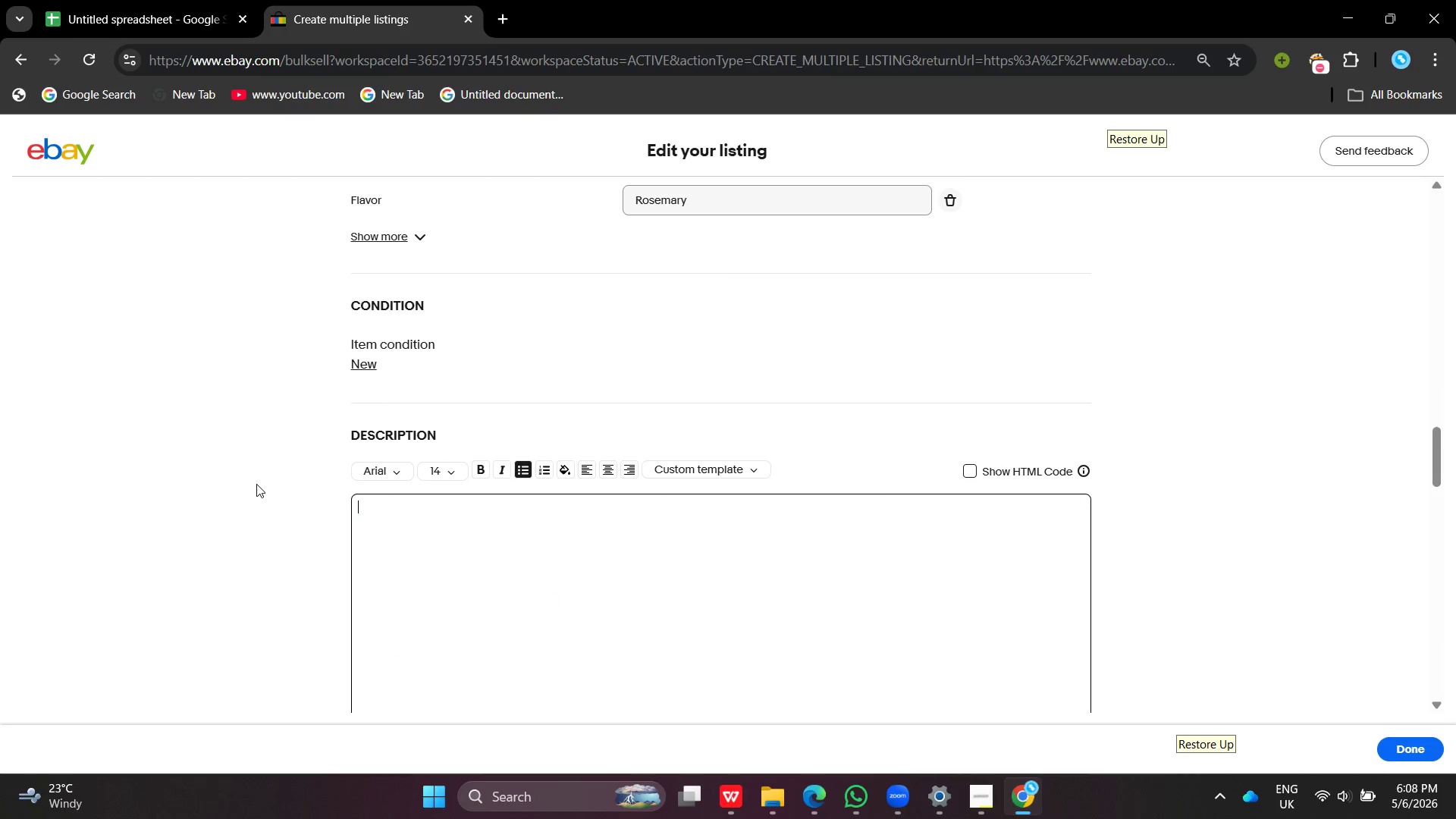 
key(Backspace)
 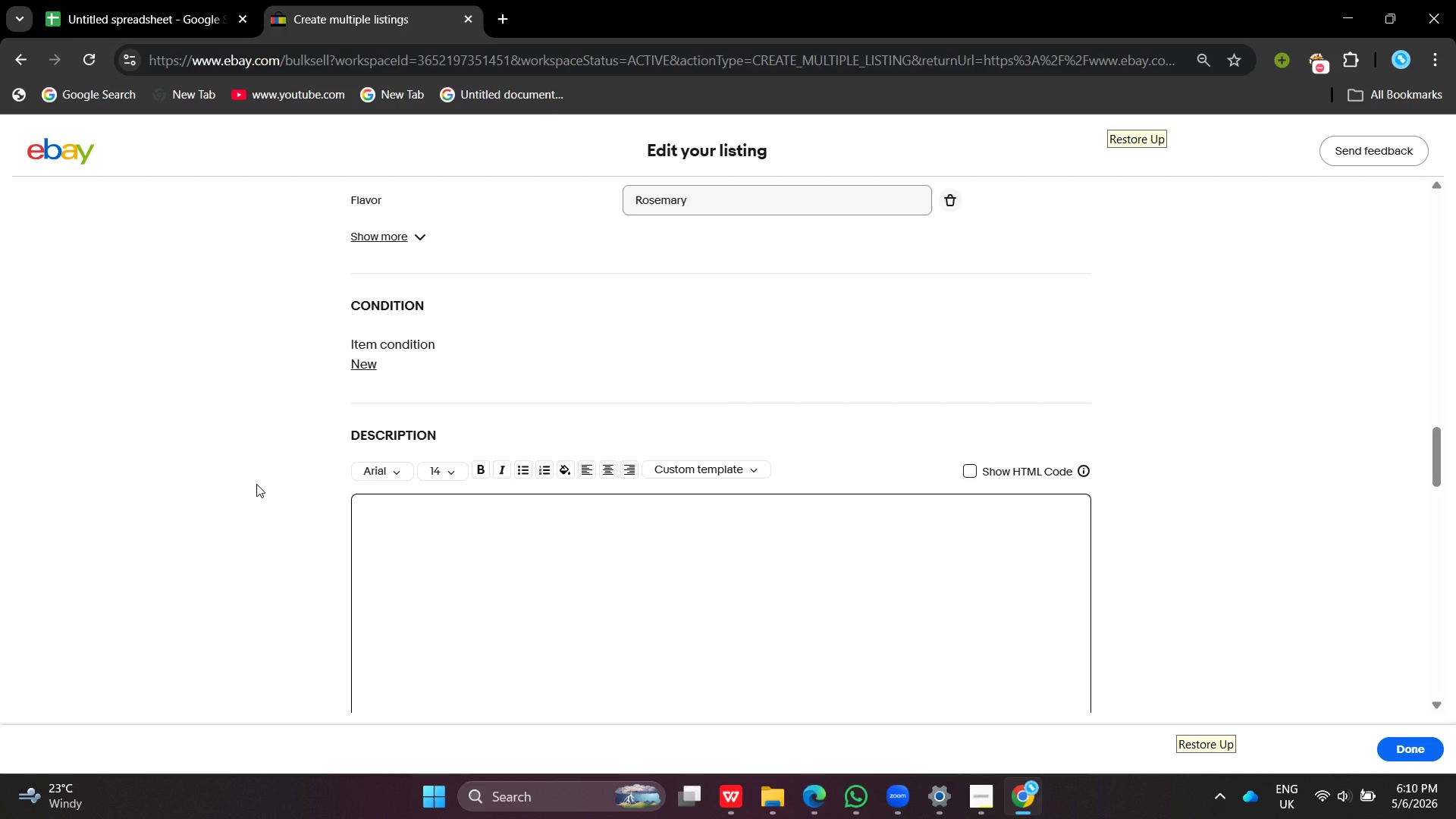 
wait(143.64)
 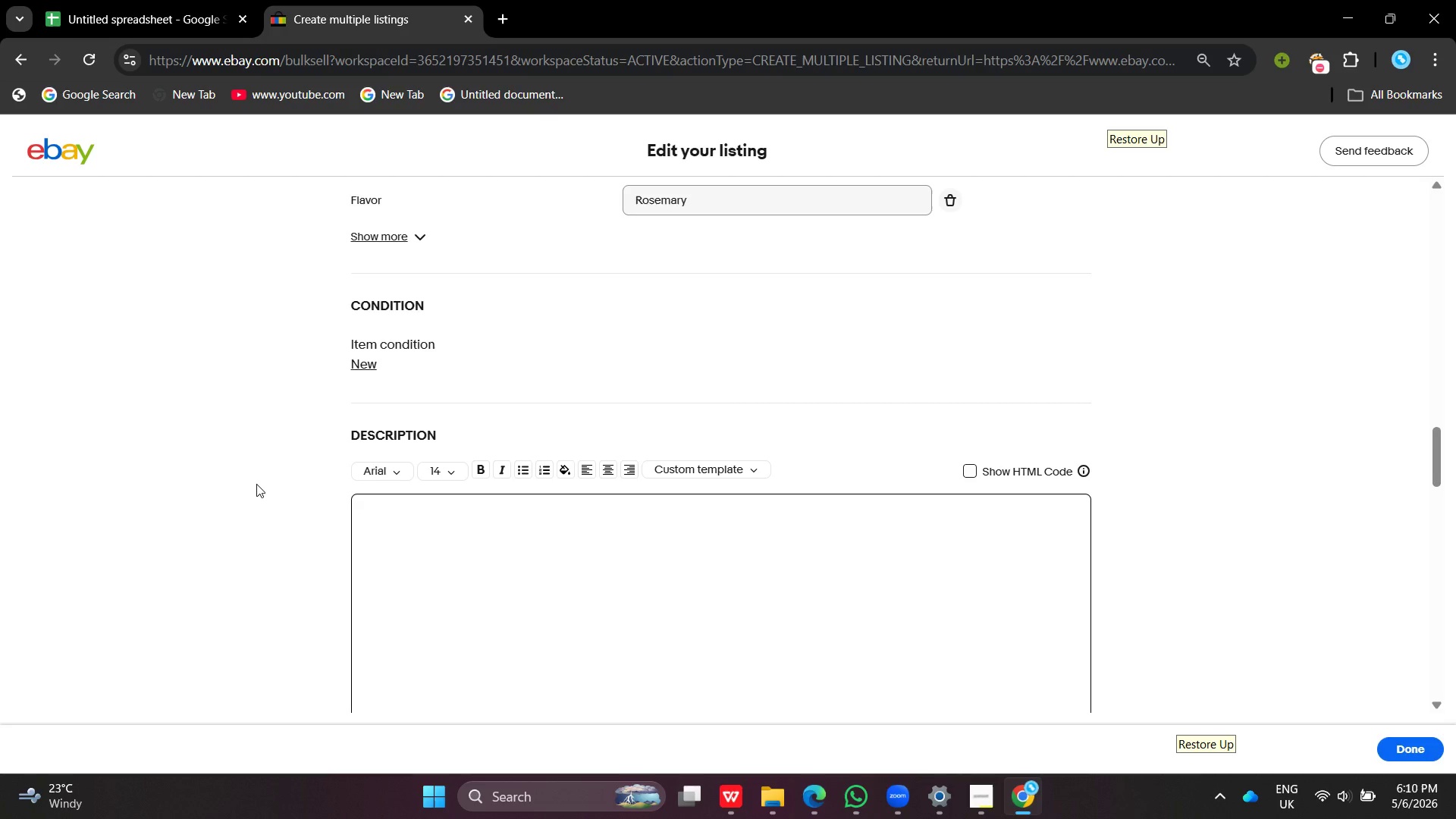 
type(CotsWols)
key(Backspace)
key(Backspace)
key(Backspace)
key(Backspace)
key(Backspace)
key(Backspace)
type(ld-infused with aa)
key(Backspace)
type(romatic e)
key(Backspace)
type(re)
key(Backspace)
type(osemary , this extra virgin oil )
key(Backspace)
key(Backspace)
key(Backspace)
key(Backspace)
type(olive oil delivery a cleanh)
key(Backspace)
type( herbal d)
key(Backspace)
type(finish ideal for roasting , dipping , and finishing dishes .)
 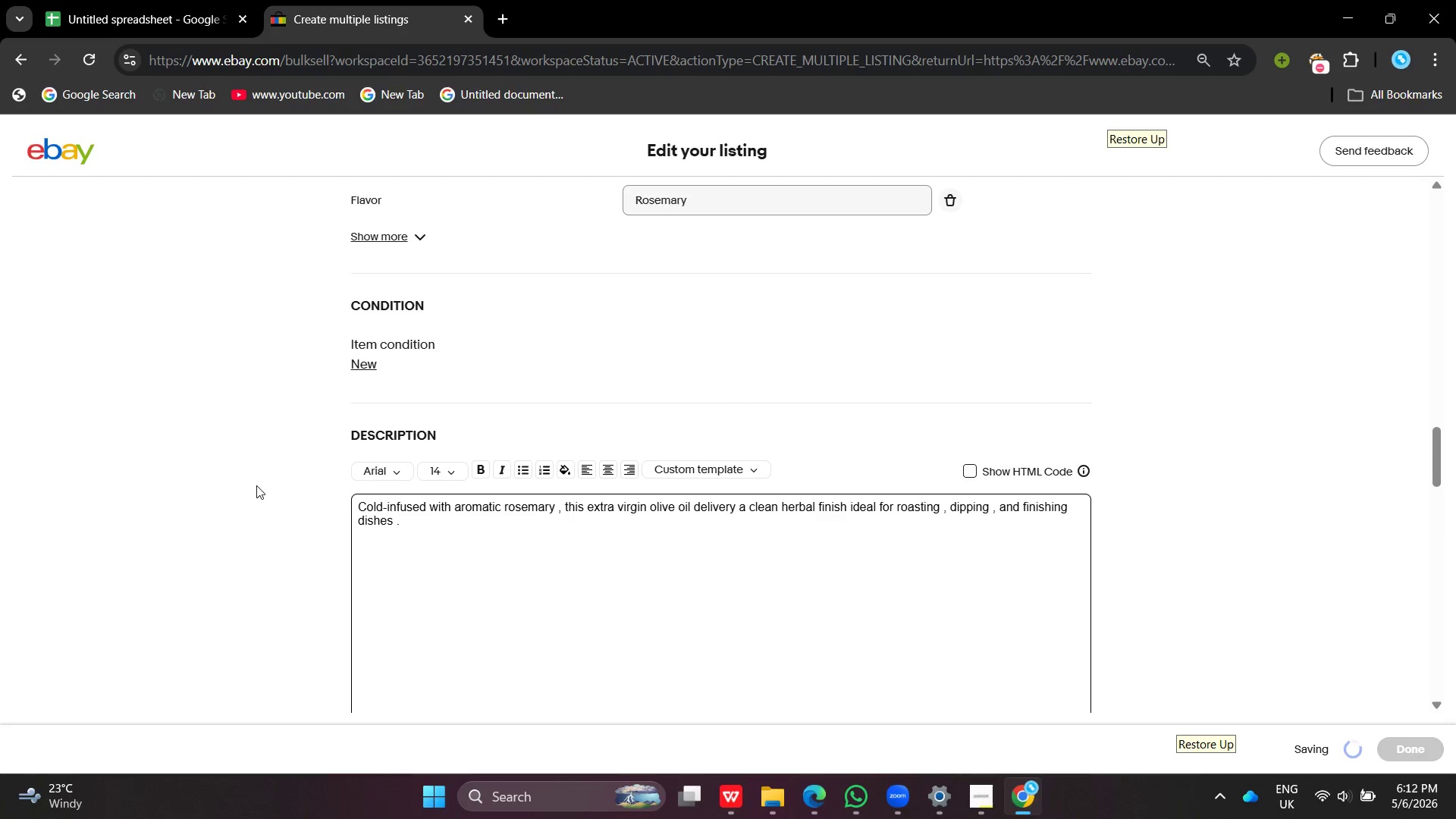 
key(Enter)
 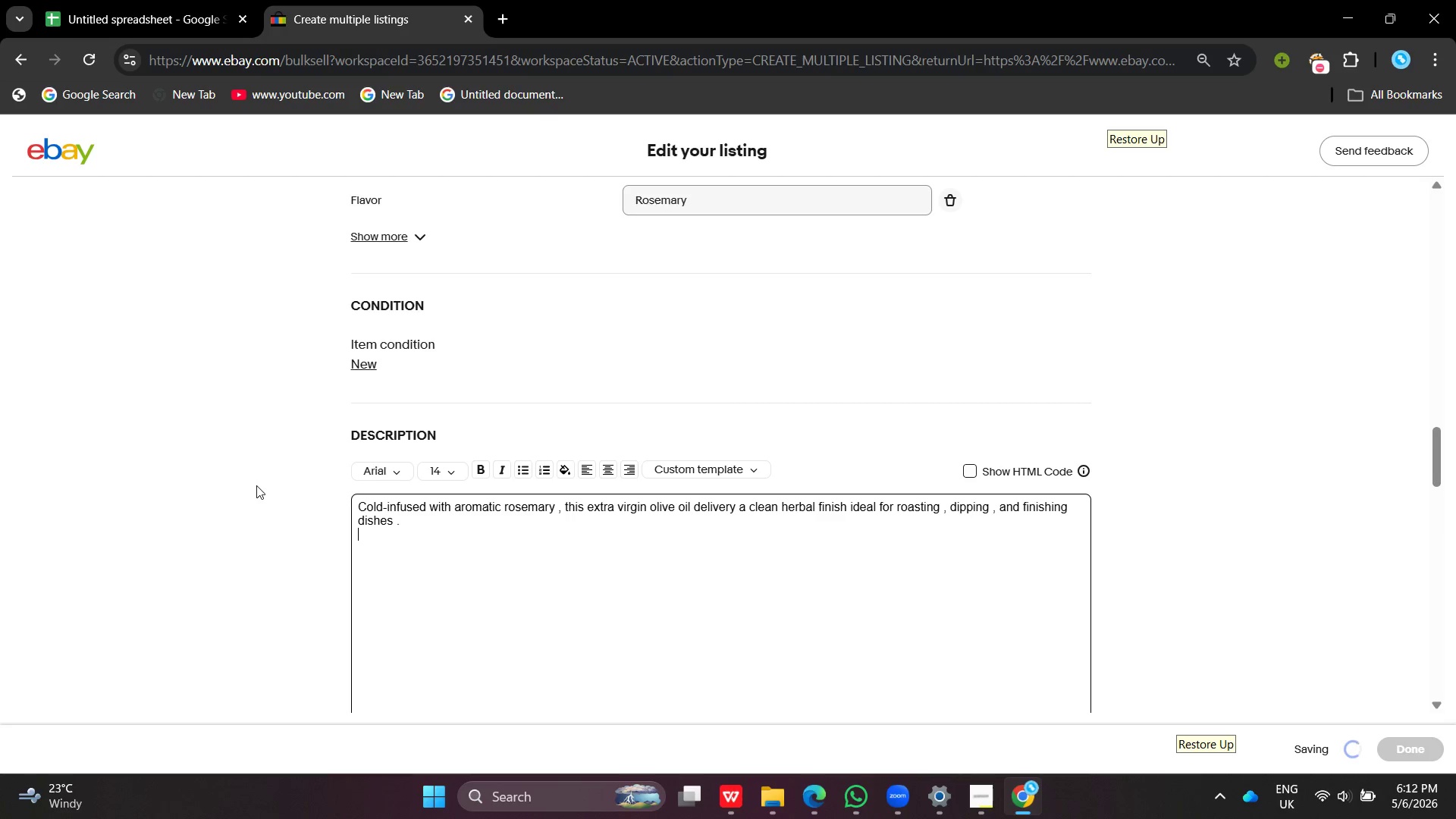 
key(Enter)
 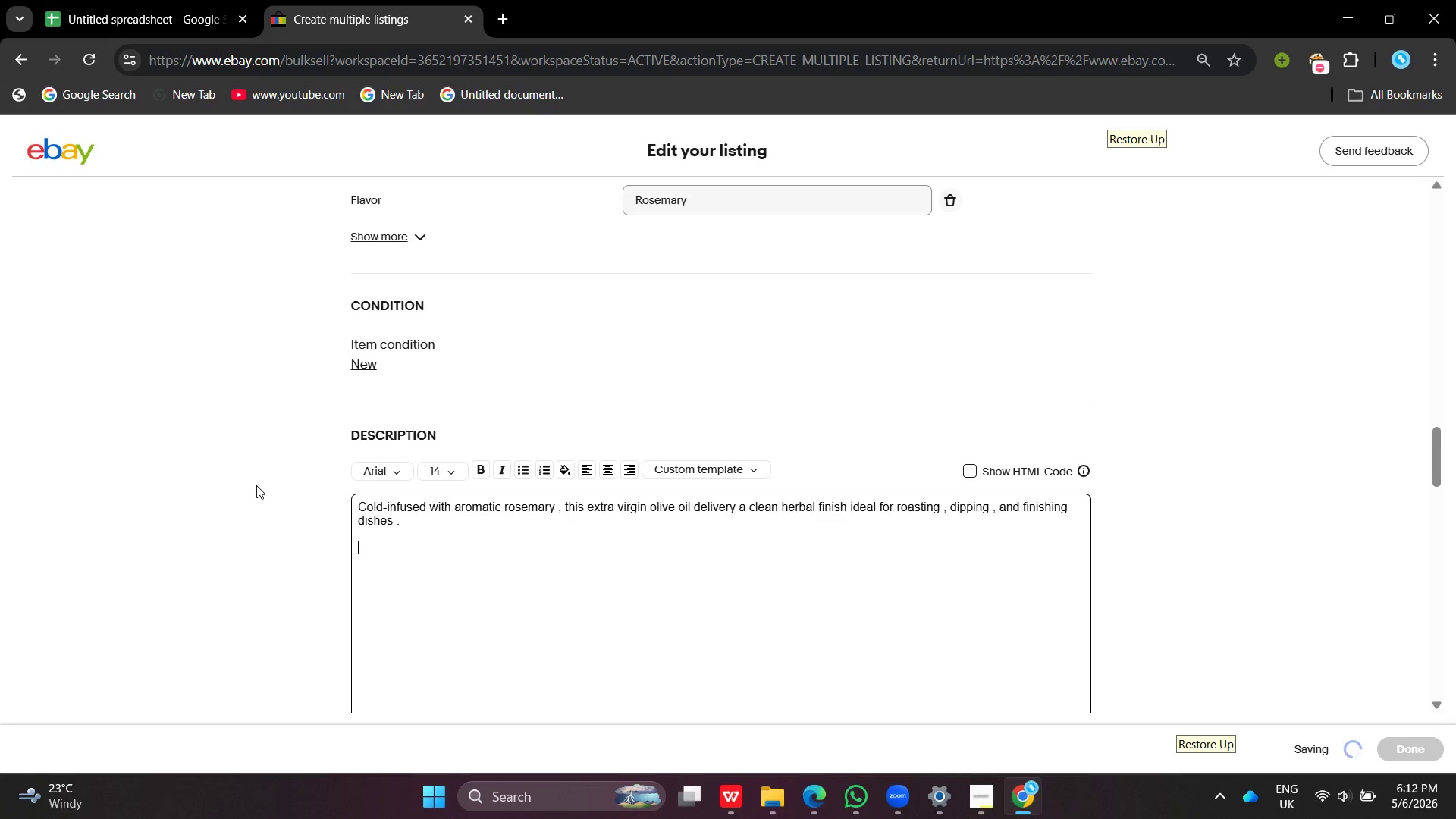 
key(Enter)
 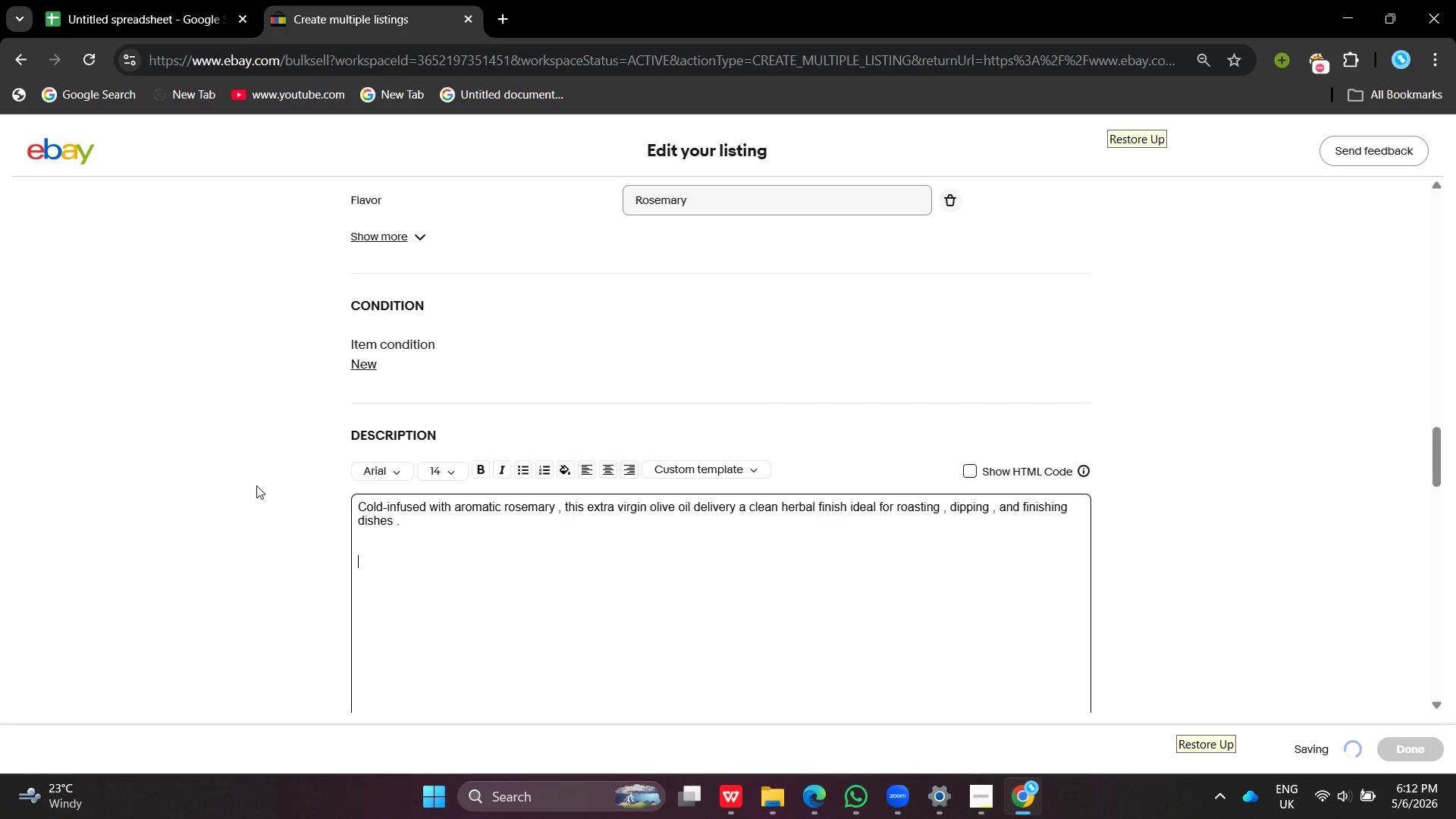 
type(Produces )
key(Backspace)
key(Backspace)
type(d in limited batches to preserve freshness and depth of flavor ..)
key(Backspace)
 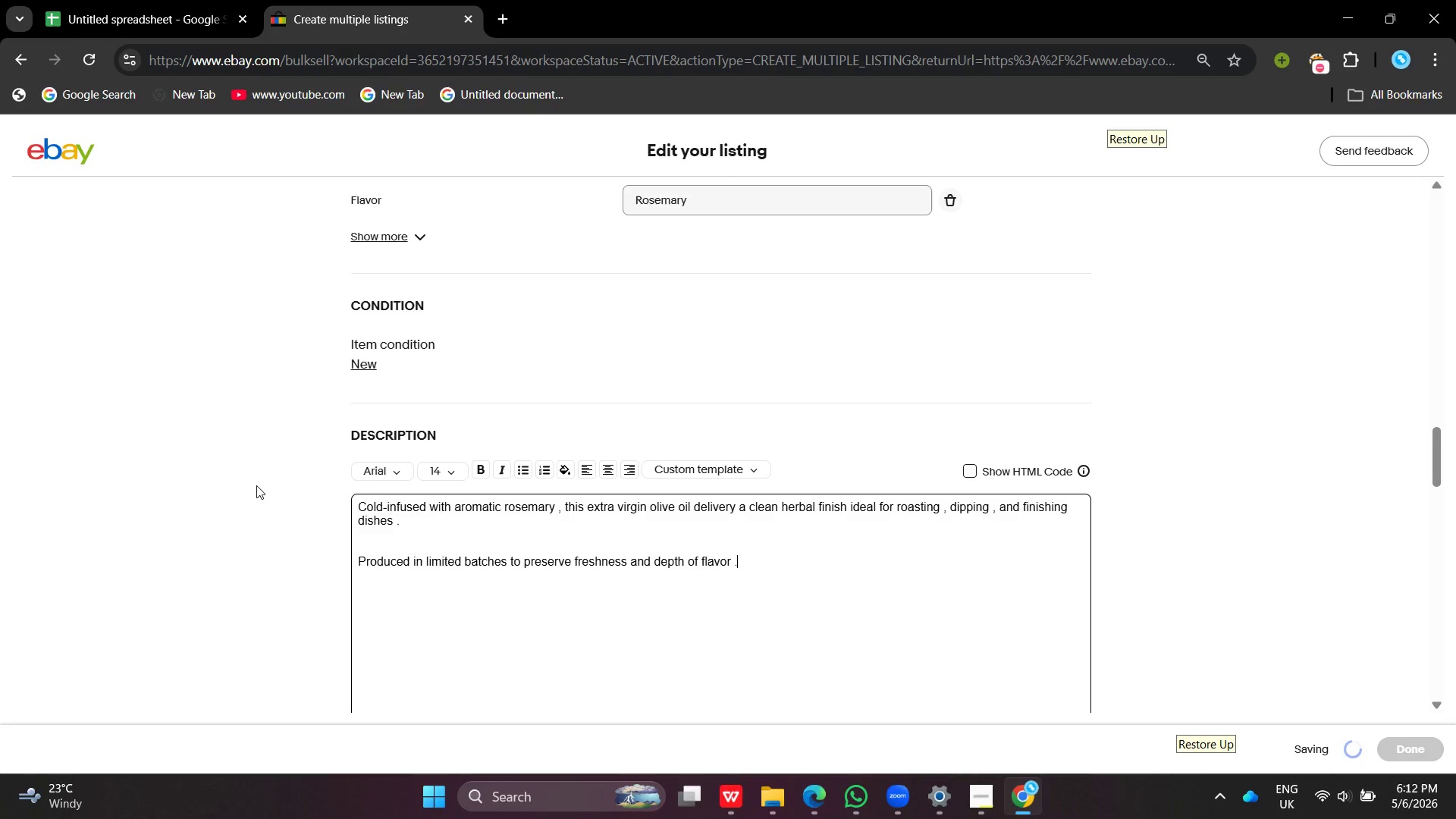 
key(Enter)
 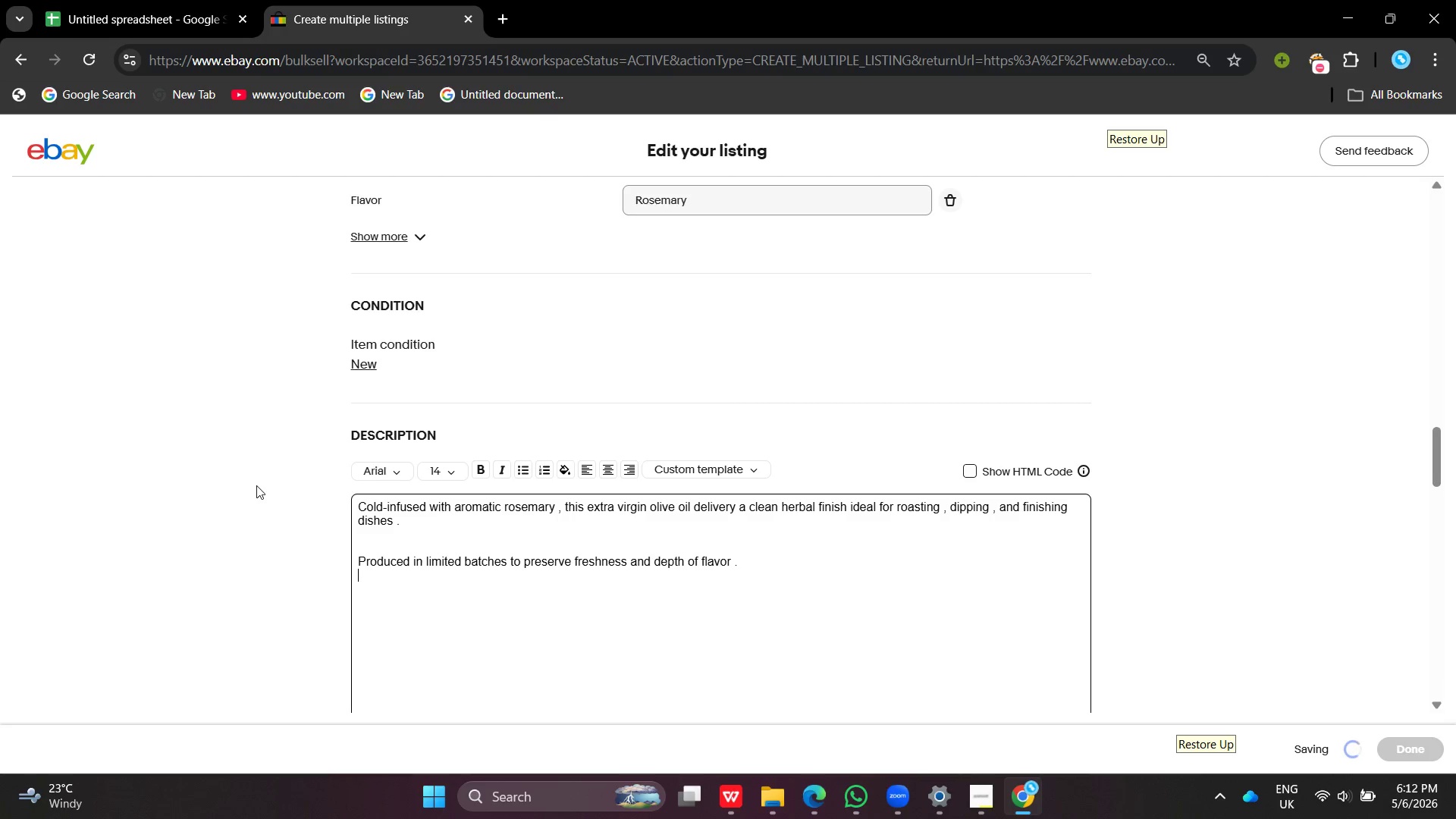 
key(Enter)
 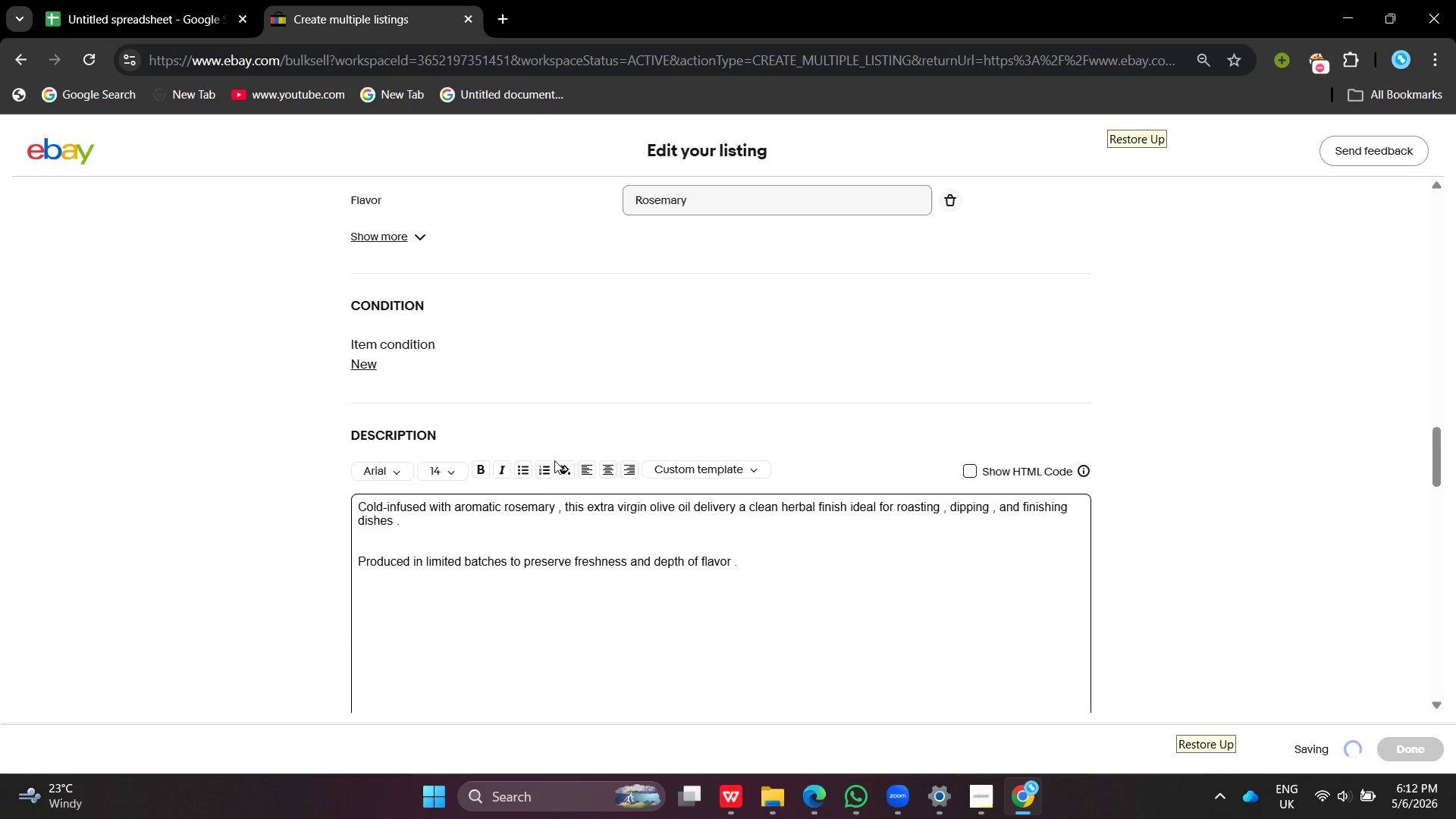 
left_click([528, 469])
 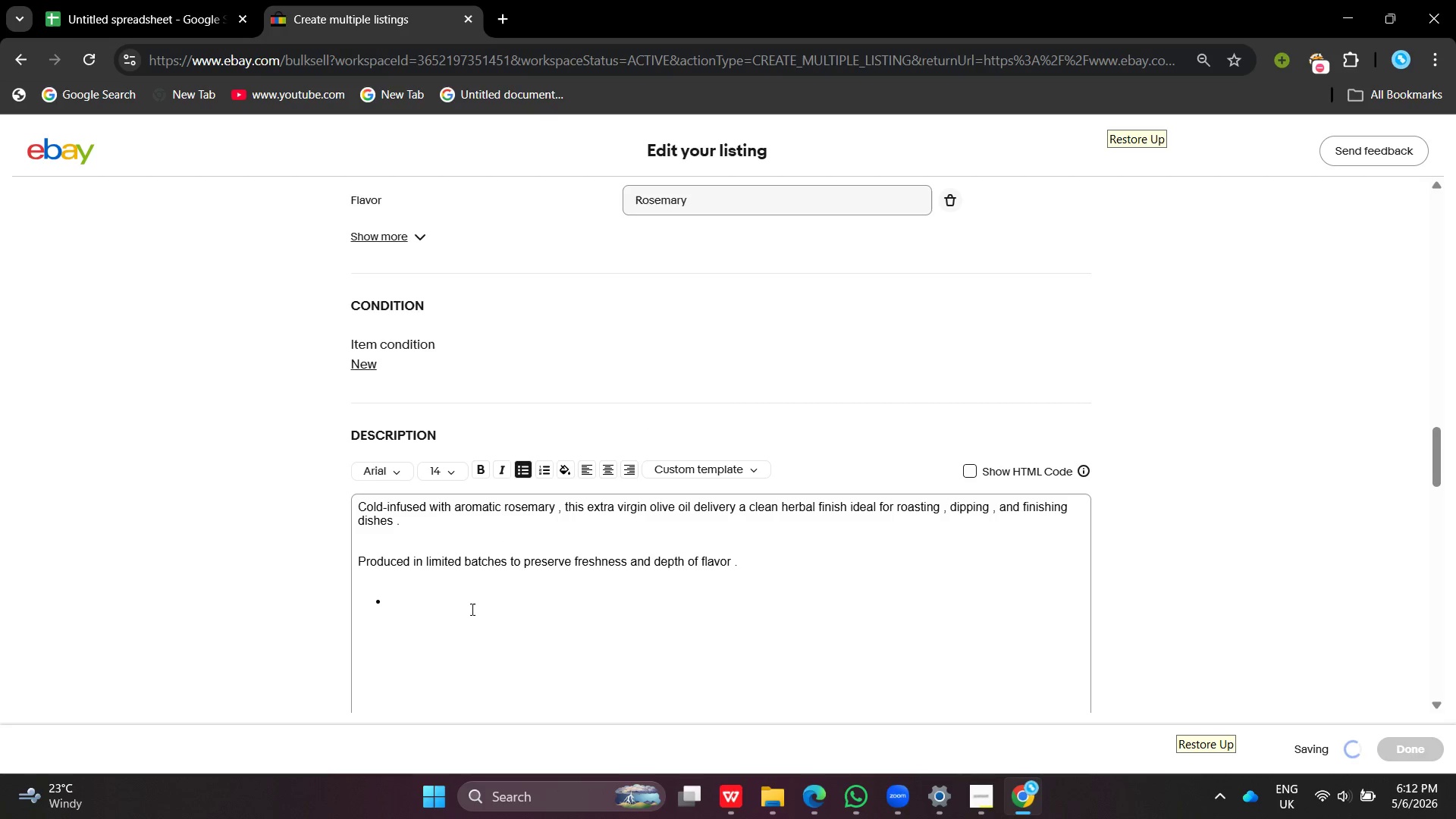 
left_click([471, 609])
 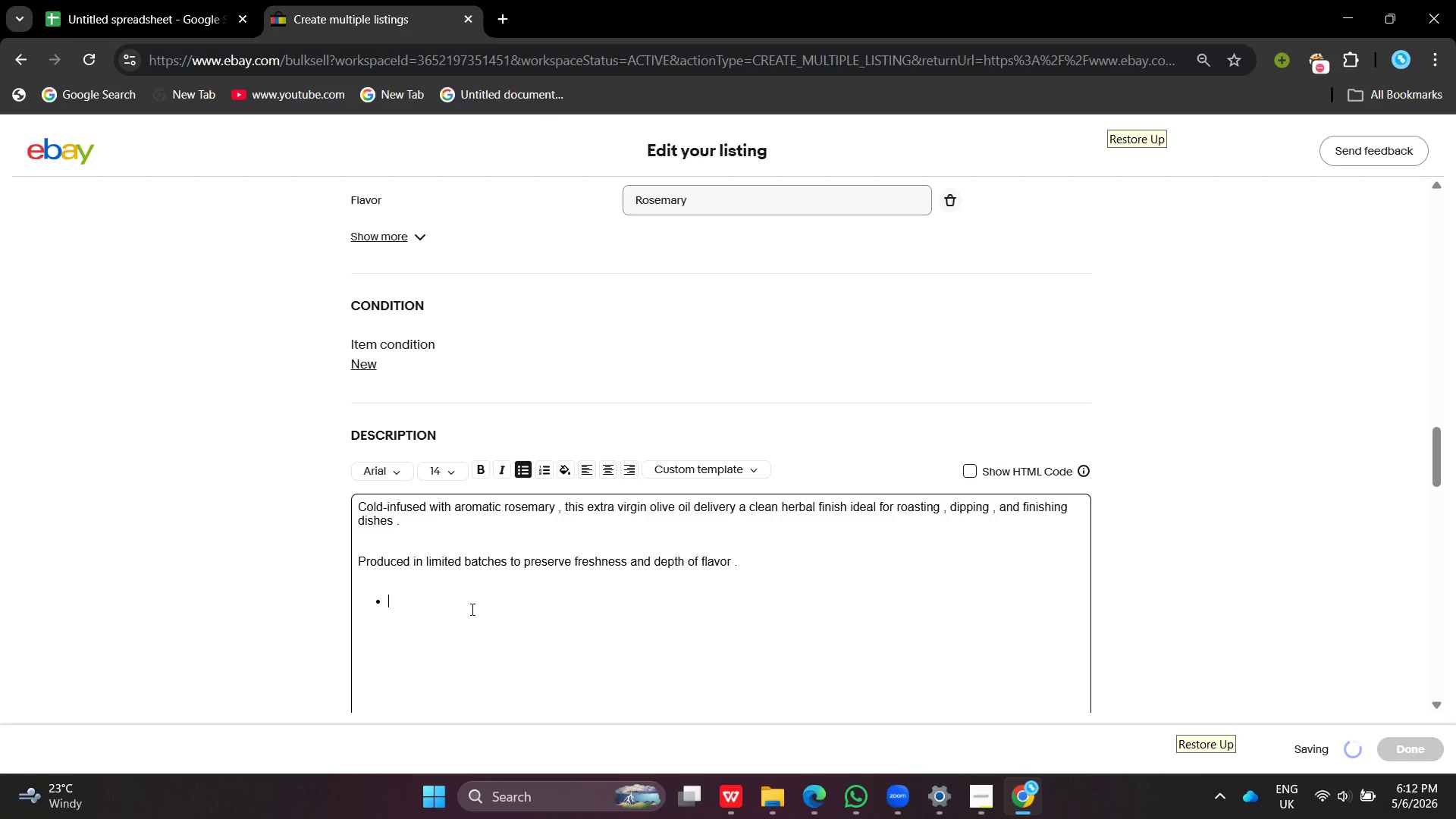 
type(Hrbaceous aroma)
 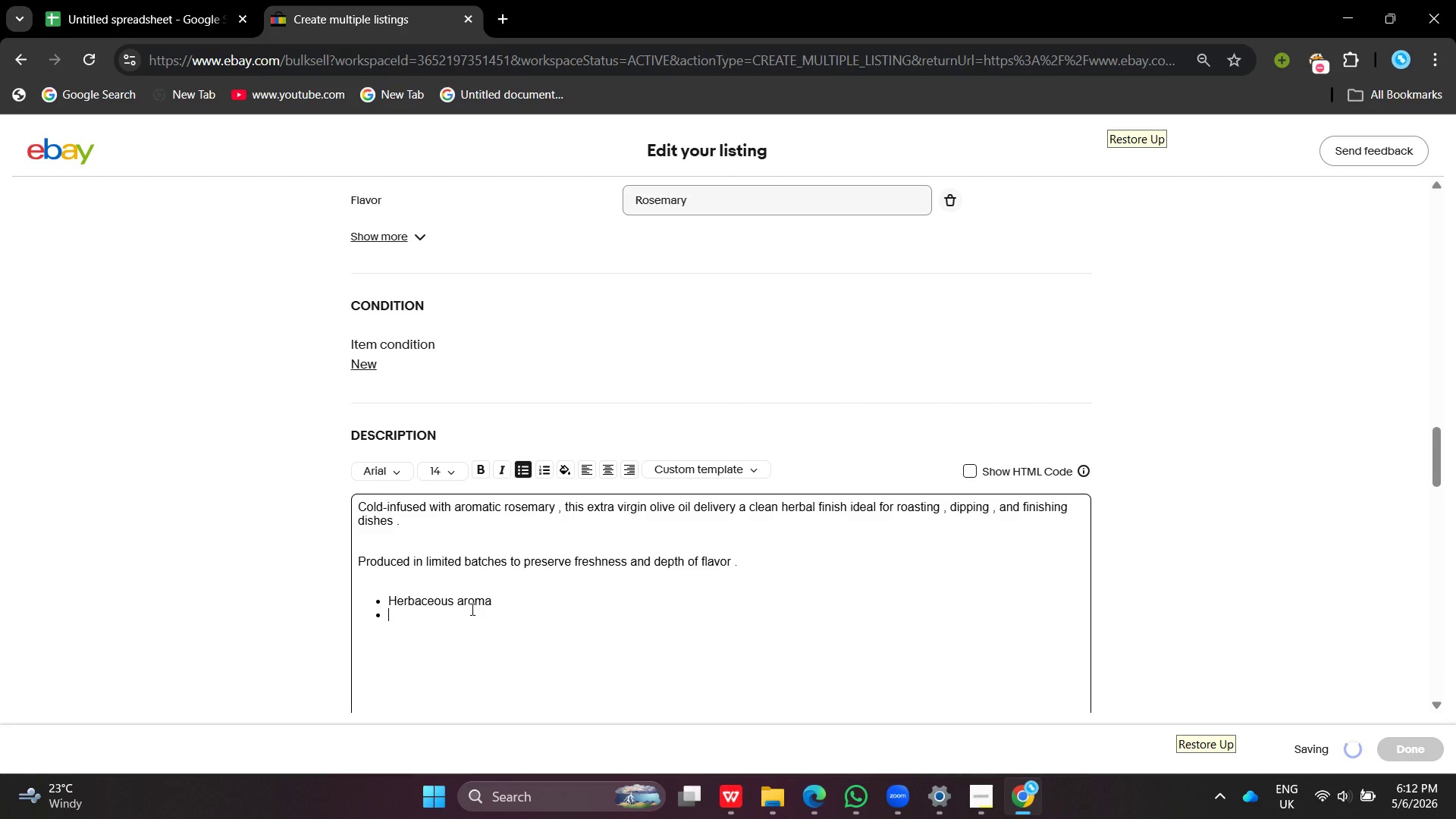 
key(Enter)
 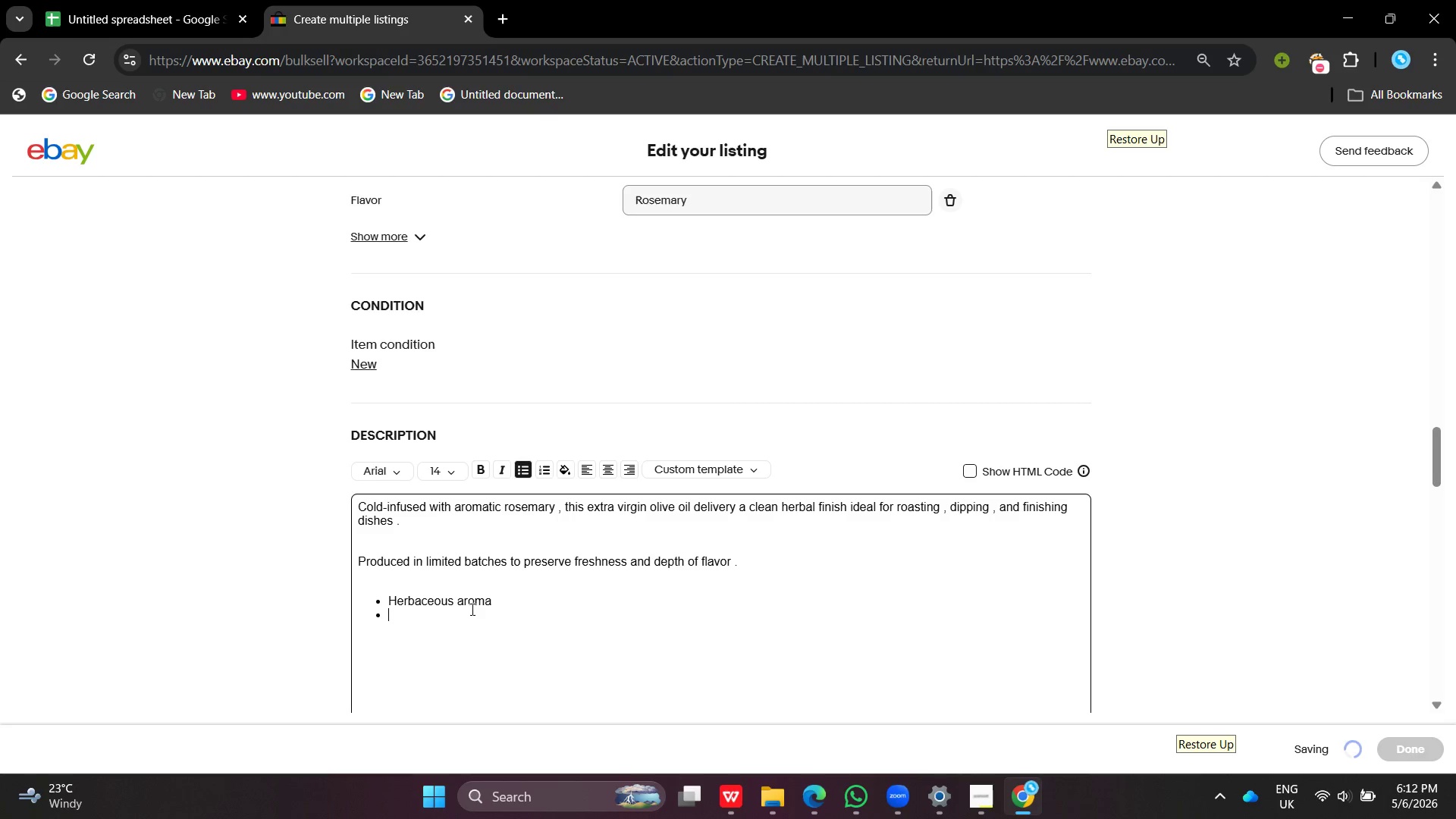 
type(Gou)
key(Backspace)
type(urmet finishing i)
key(Backspace)
type(oil)
 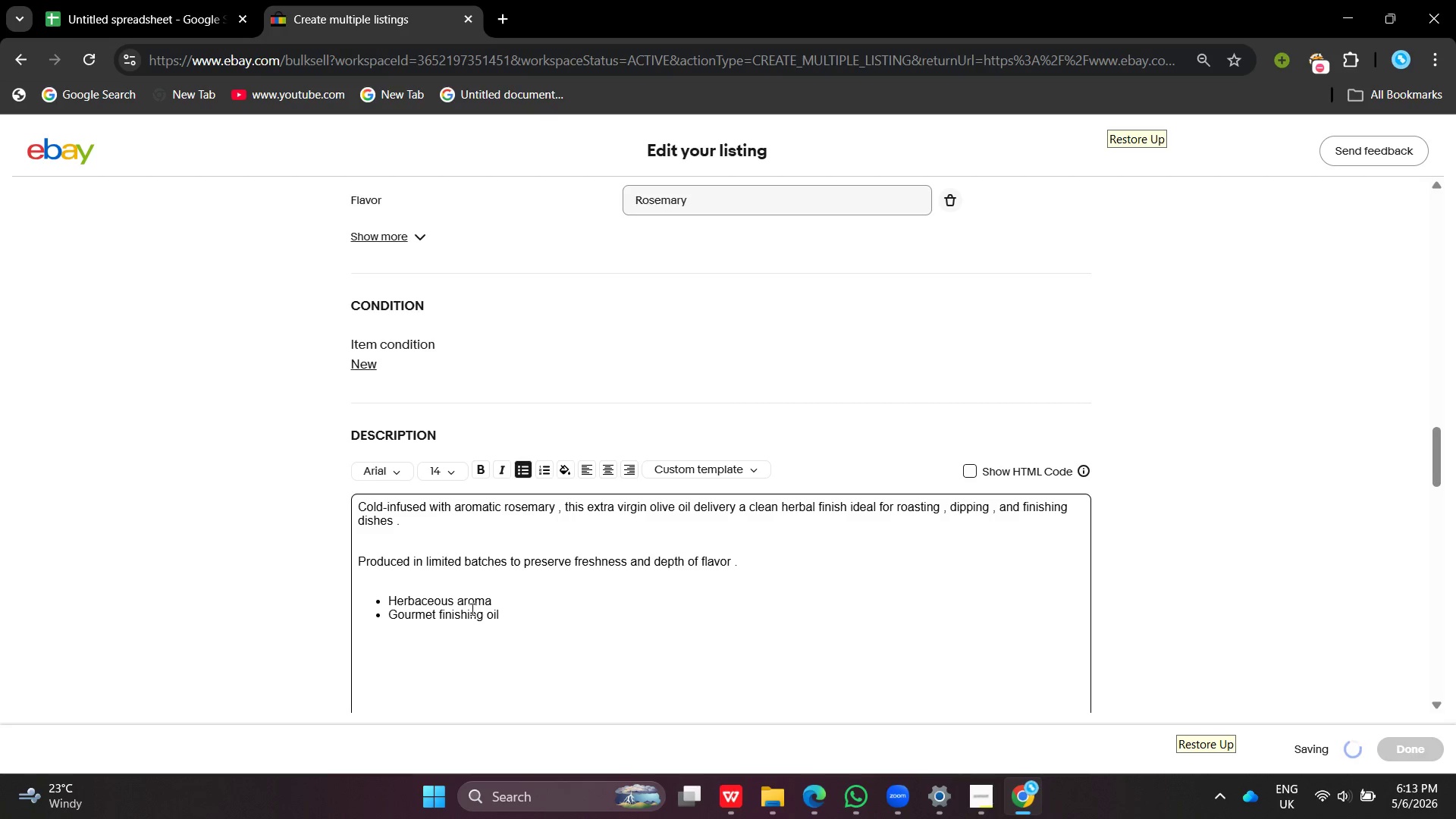 
key(Enter)
 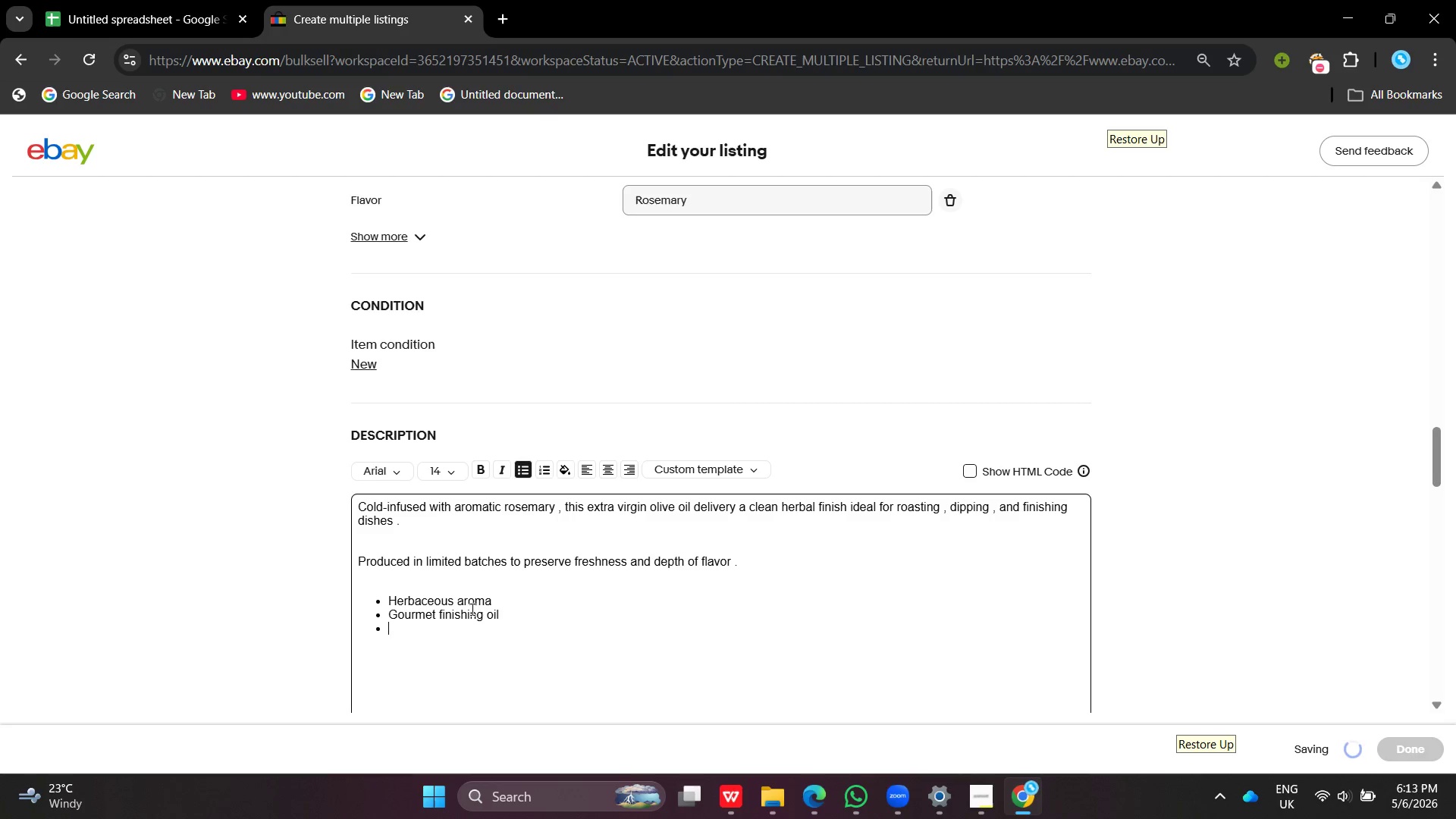 
type(Small-batch production)
 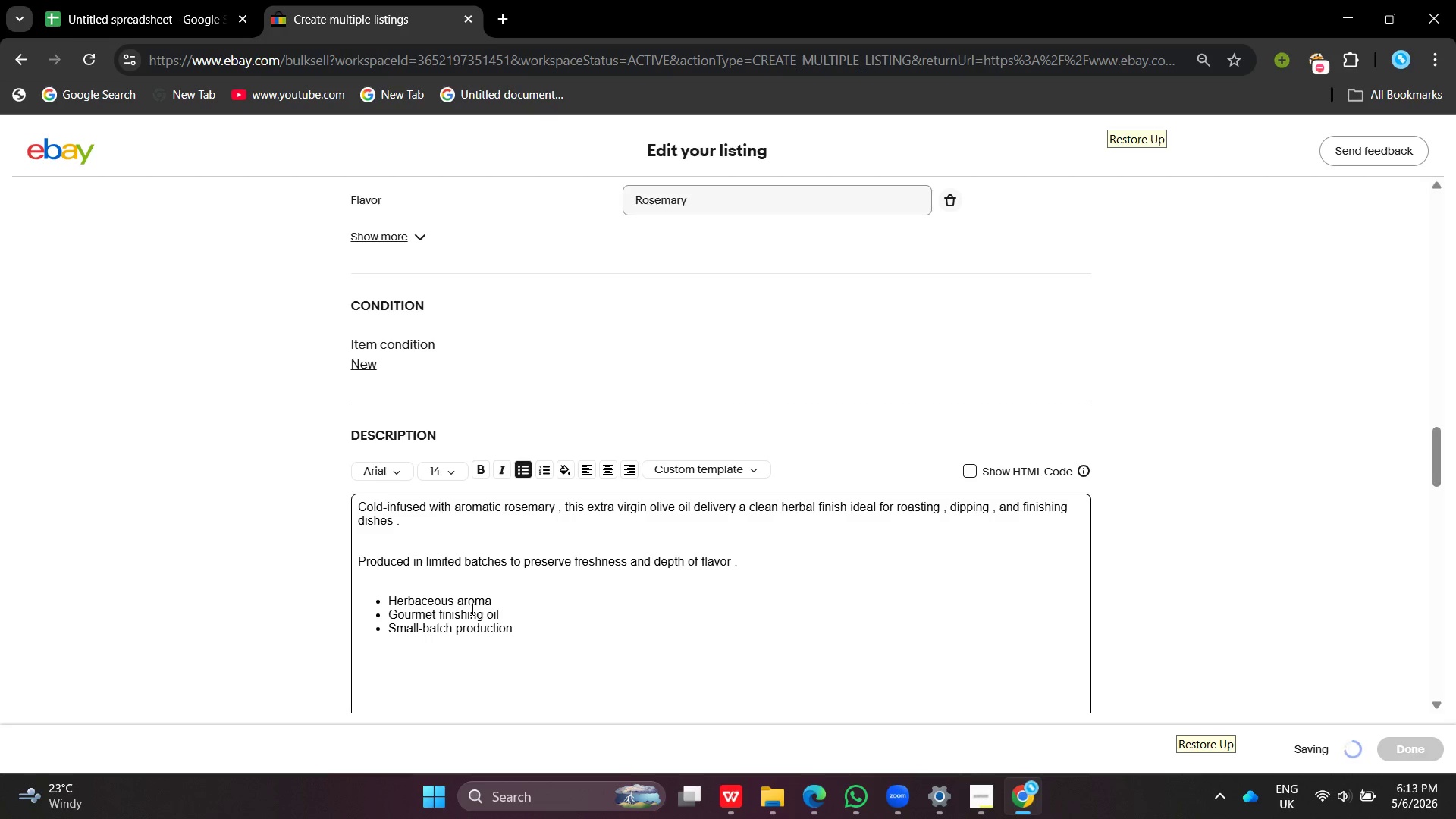 
key(Enter)
 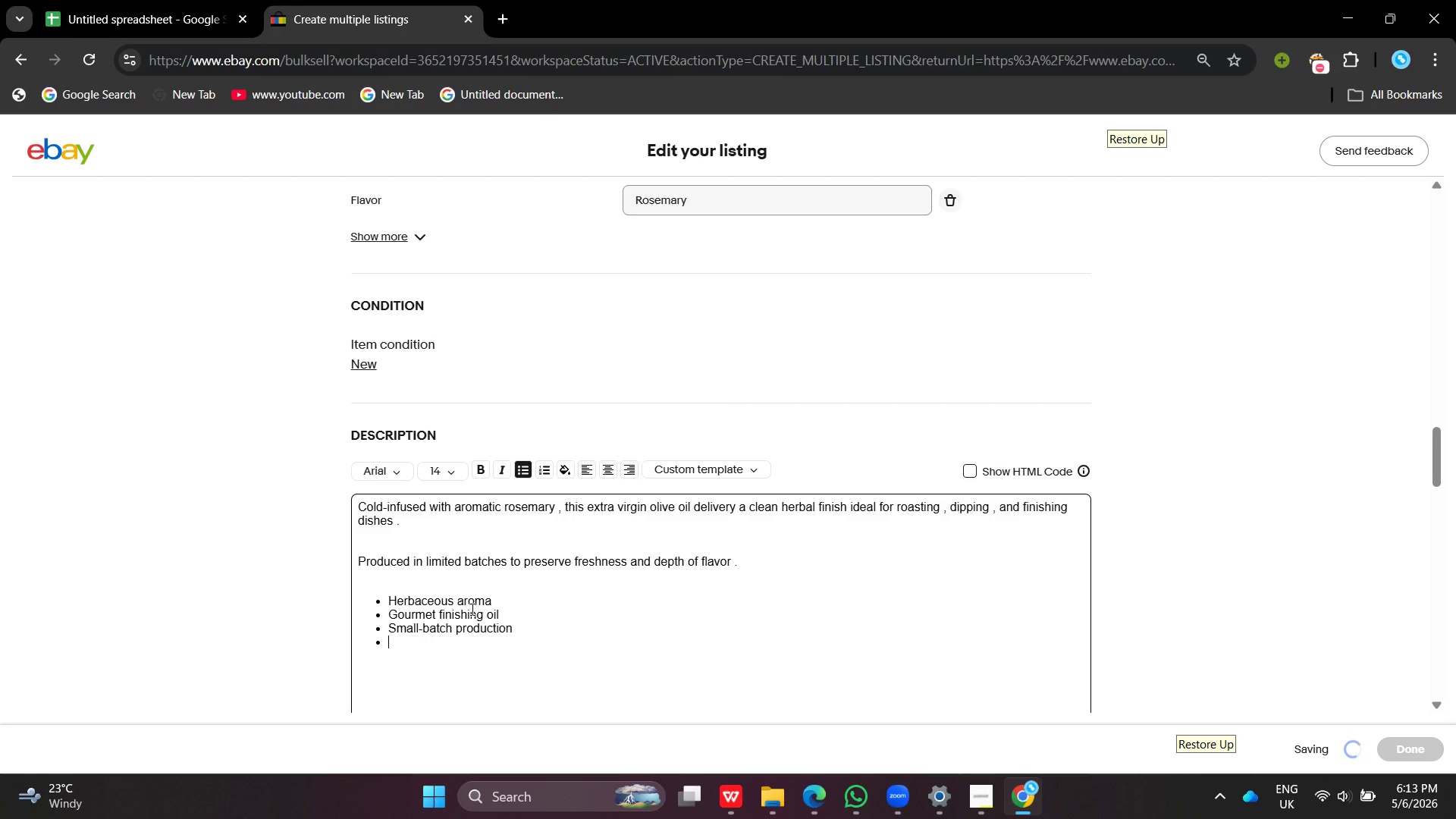 
type(Premium glass bottle packing )
 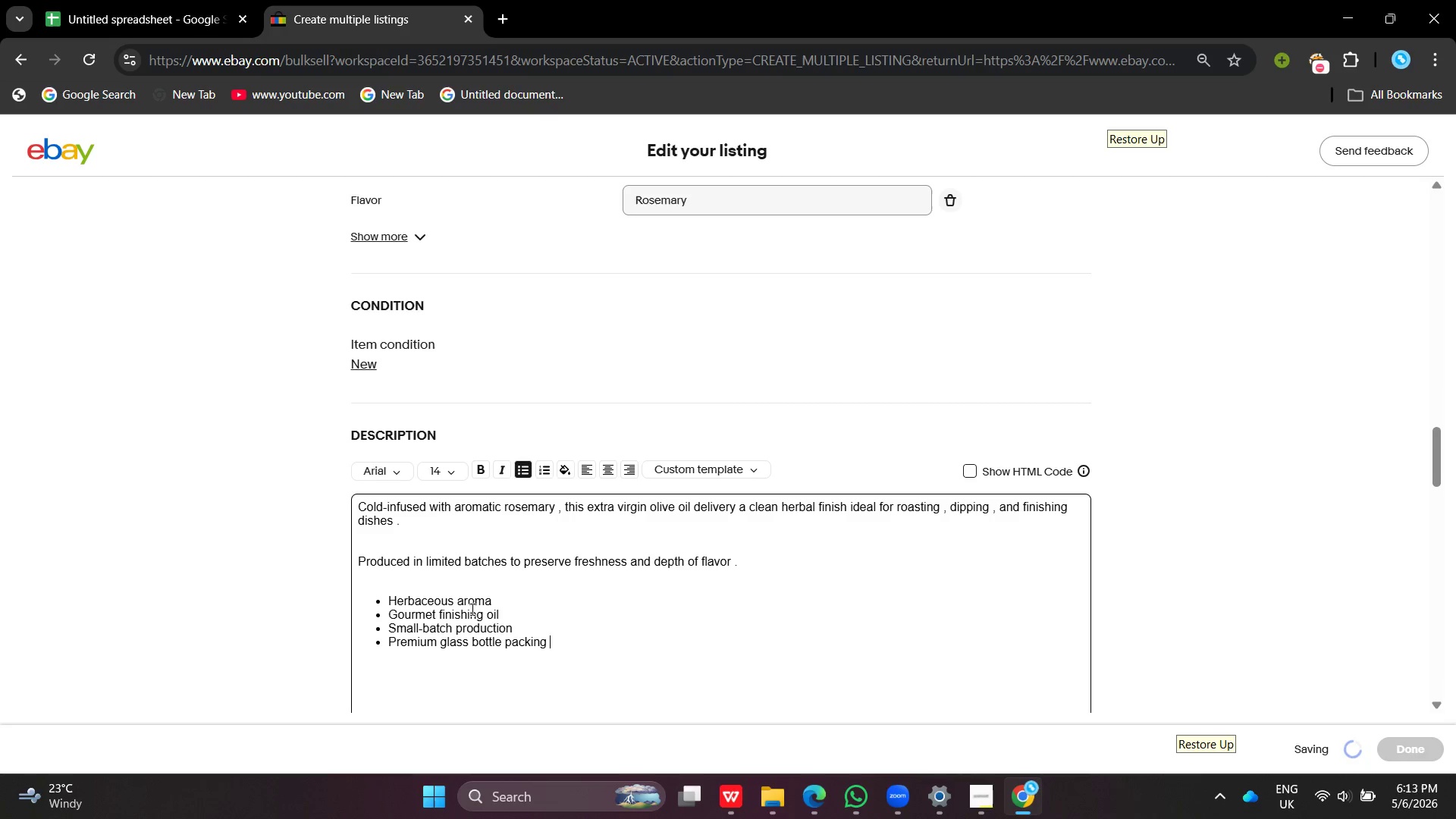 
key(Enter)
 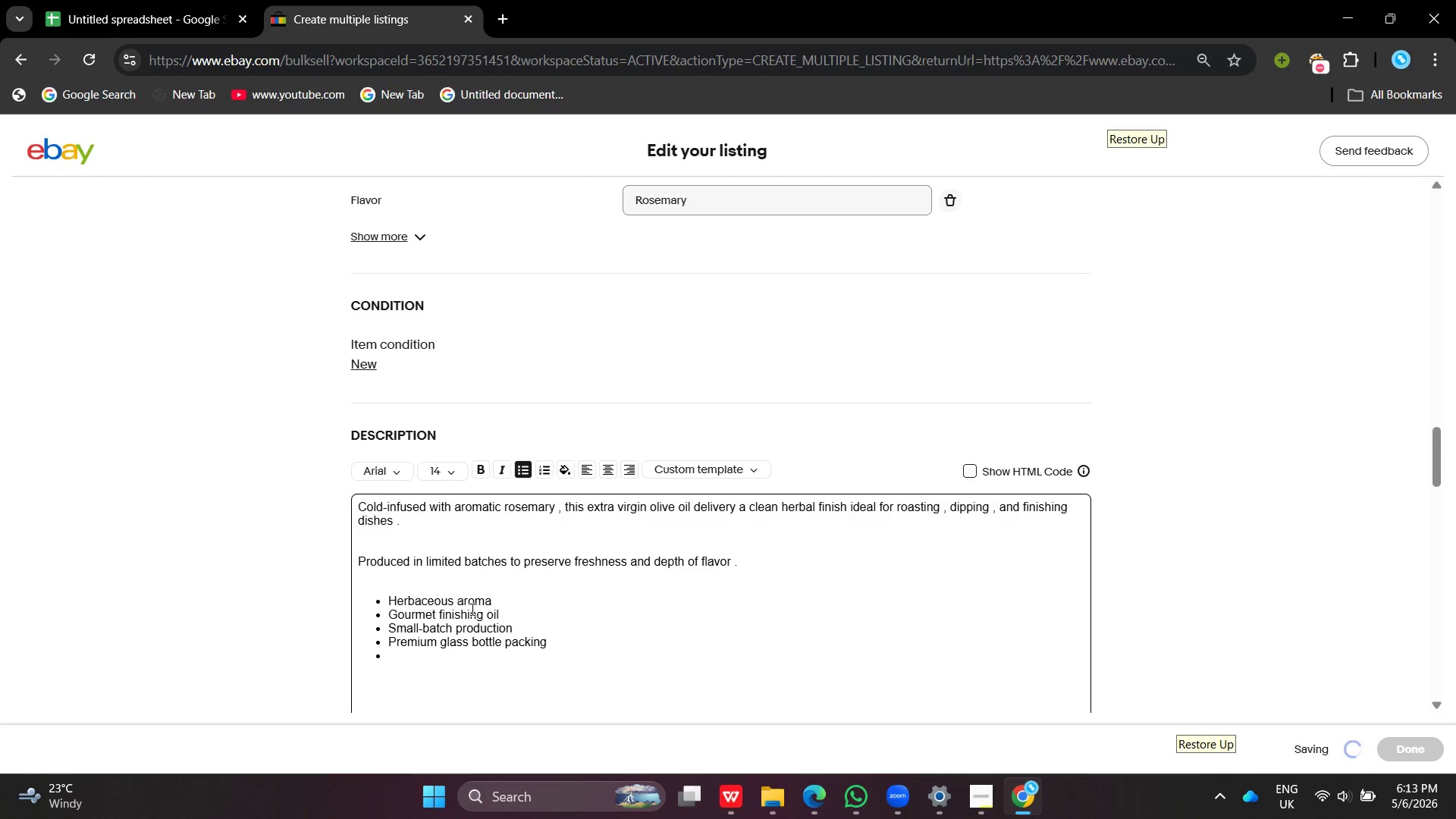 
key(Backspace)
 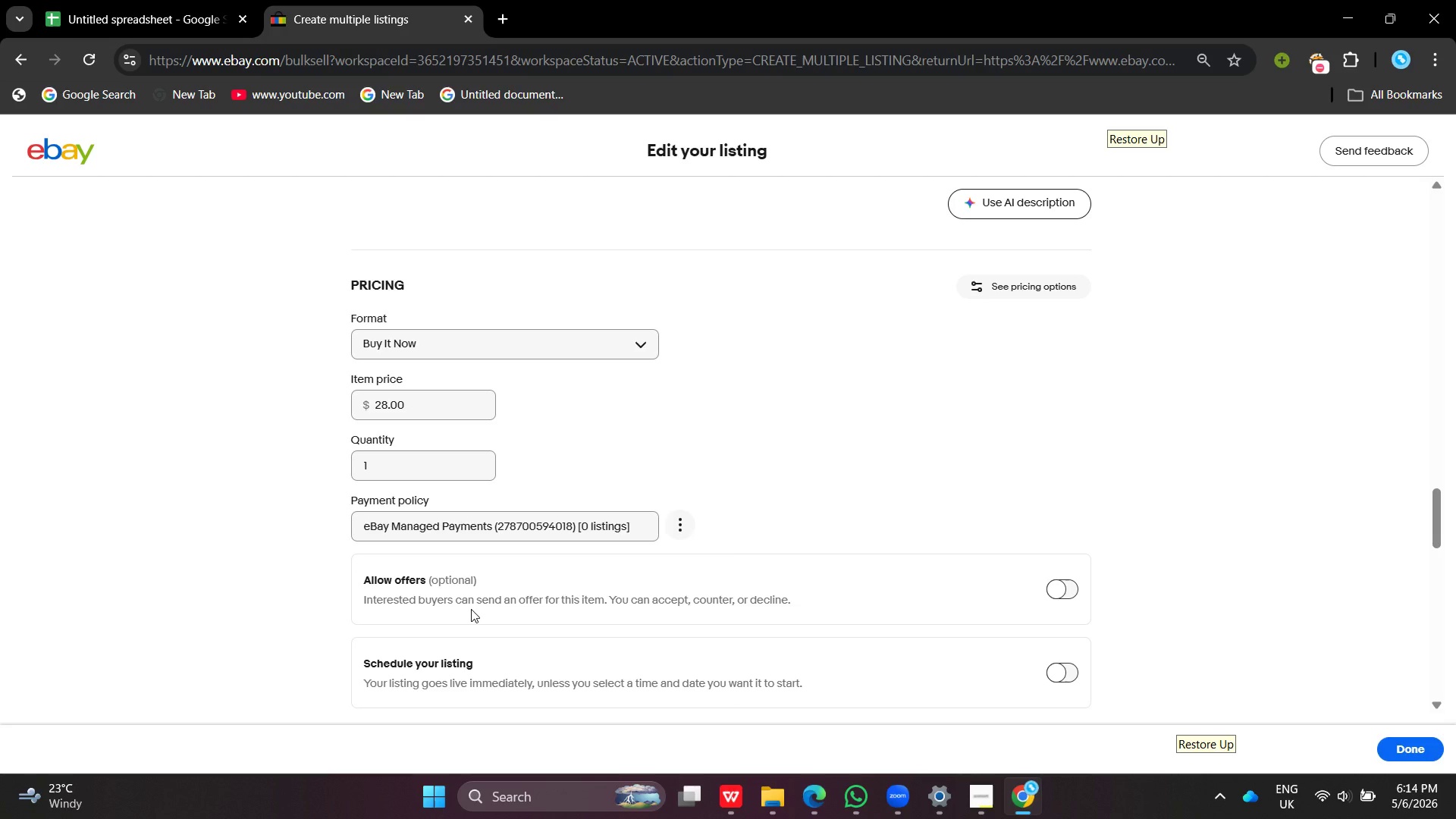 
wait(43.42)
 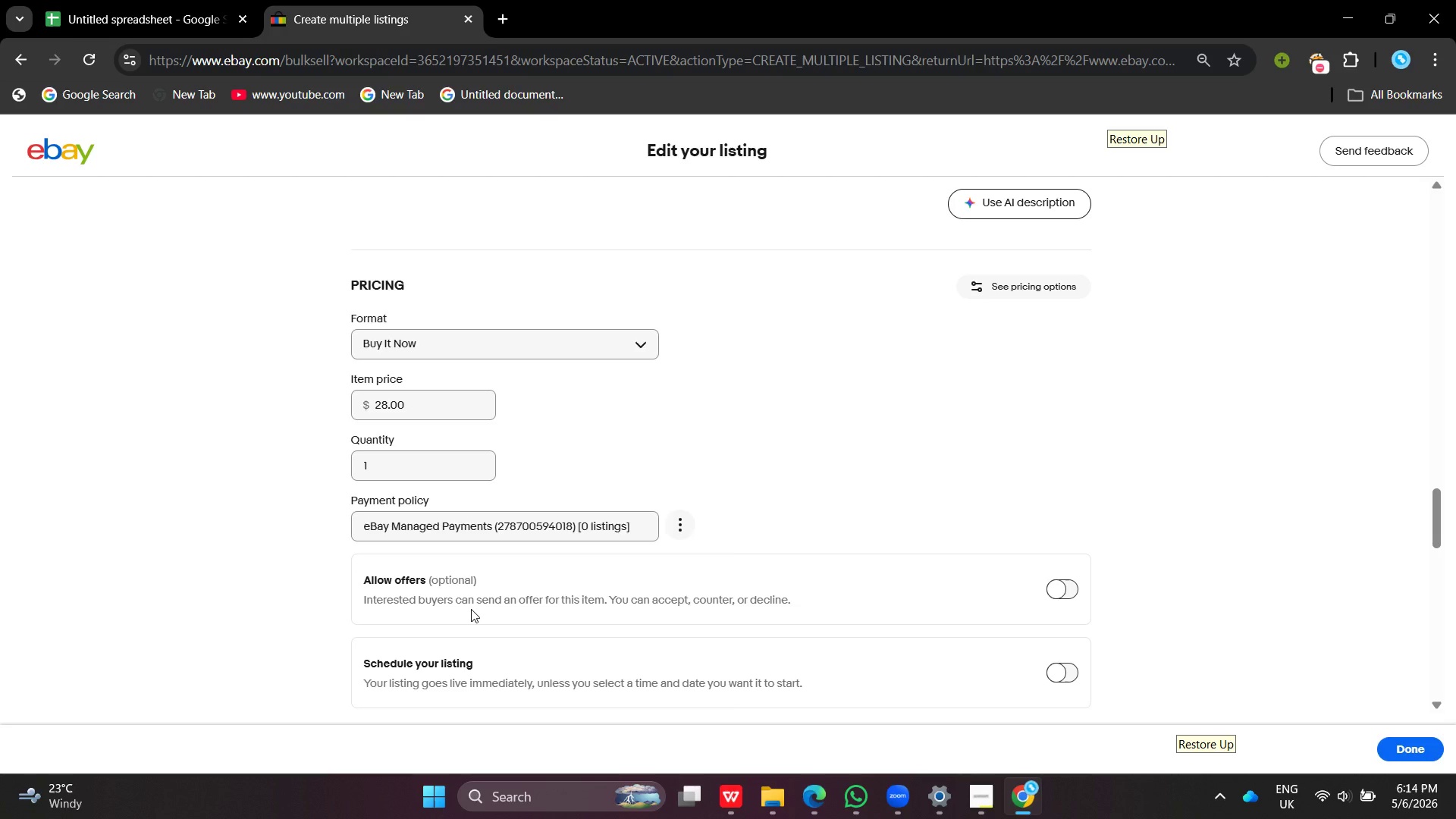 
left_click([974, 782])